 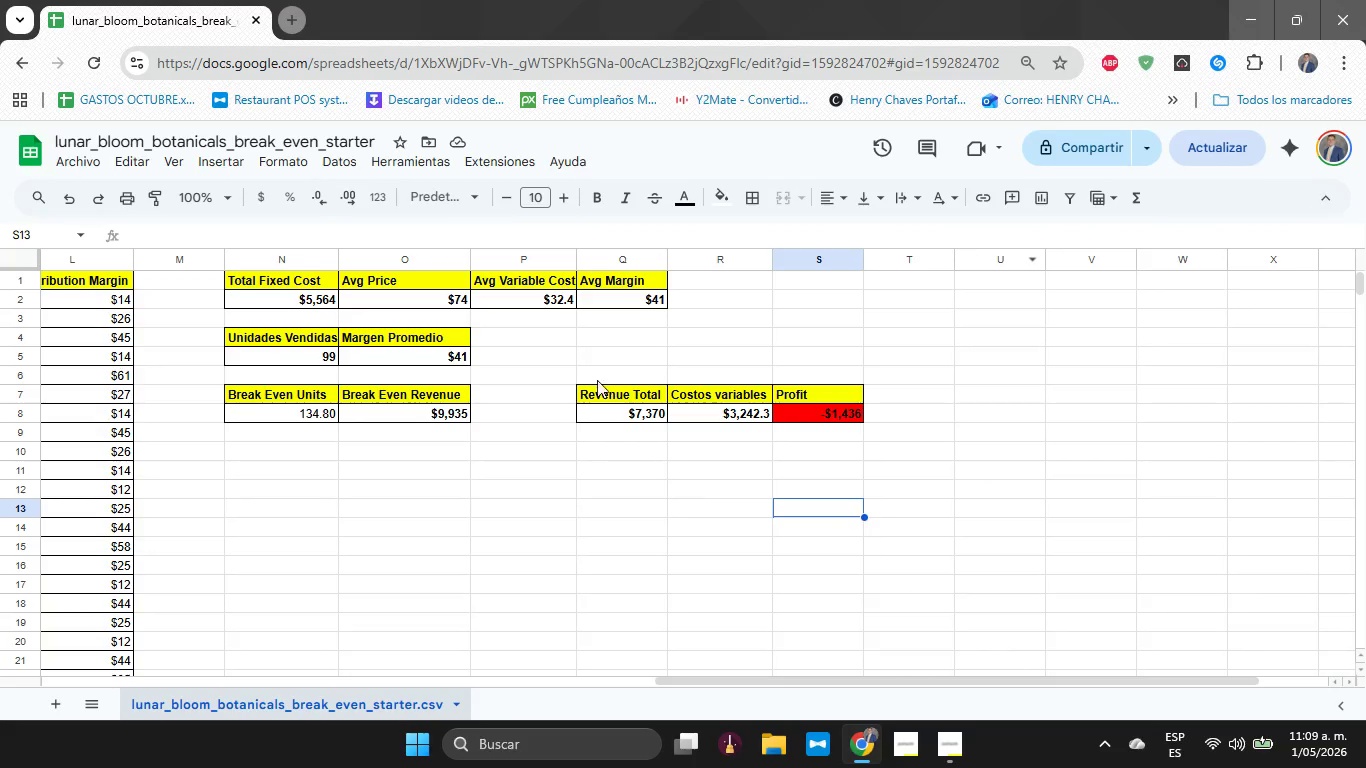 
scroll: coordinate [694, 419], scroll_direction: up, amount: 2.0
 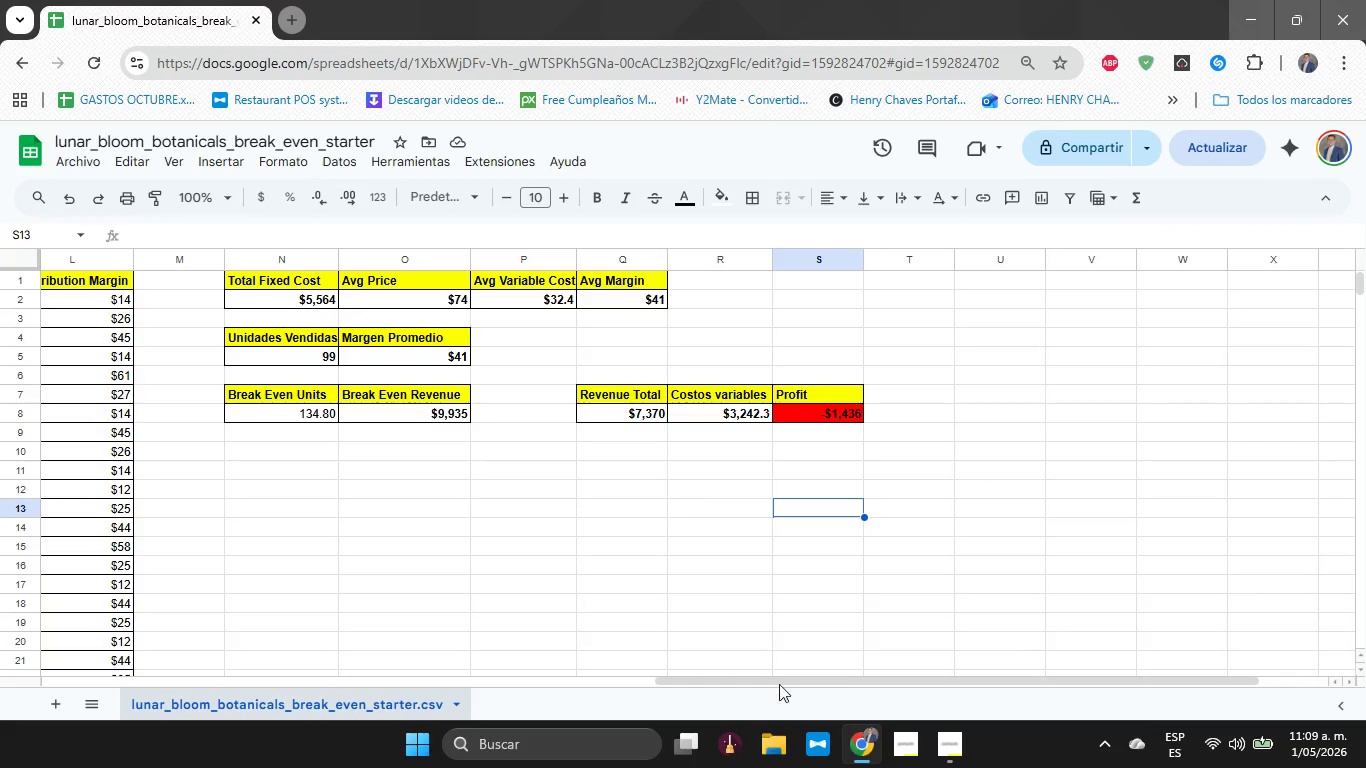 
left_click_drag(start_coordinate=[779, 682], to_coordinate=[312, 647])
 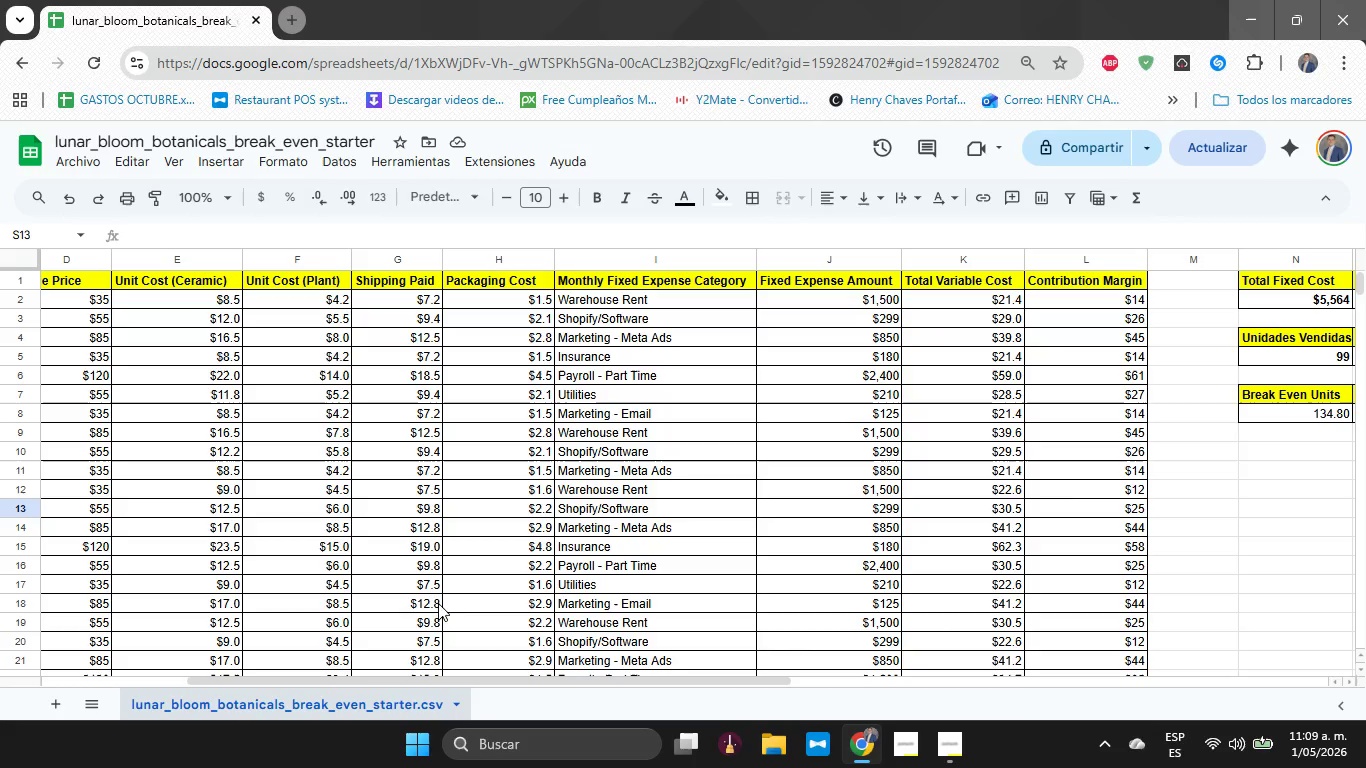 
wait(6.2)
 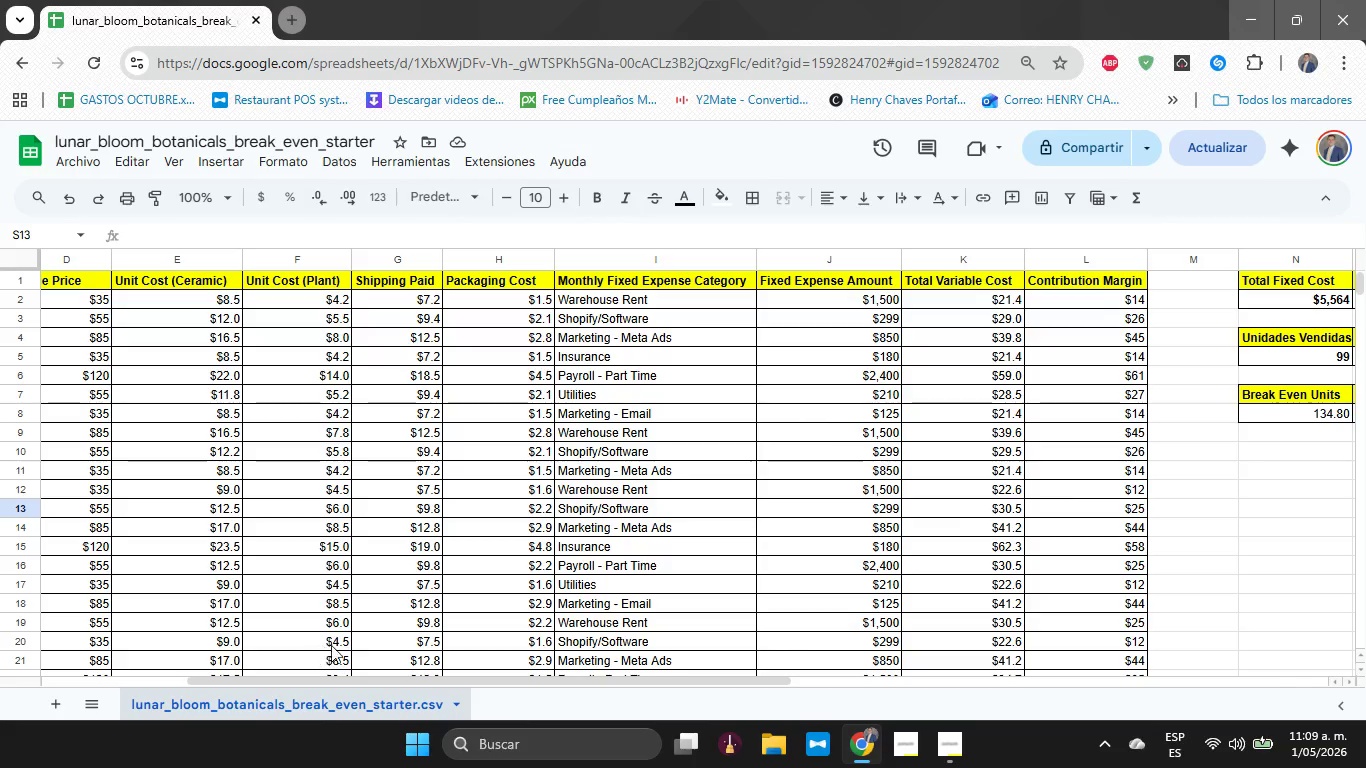 
double_click([220, 701])
 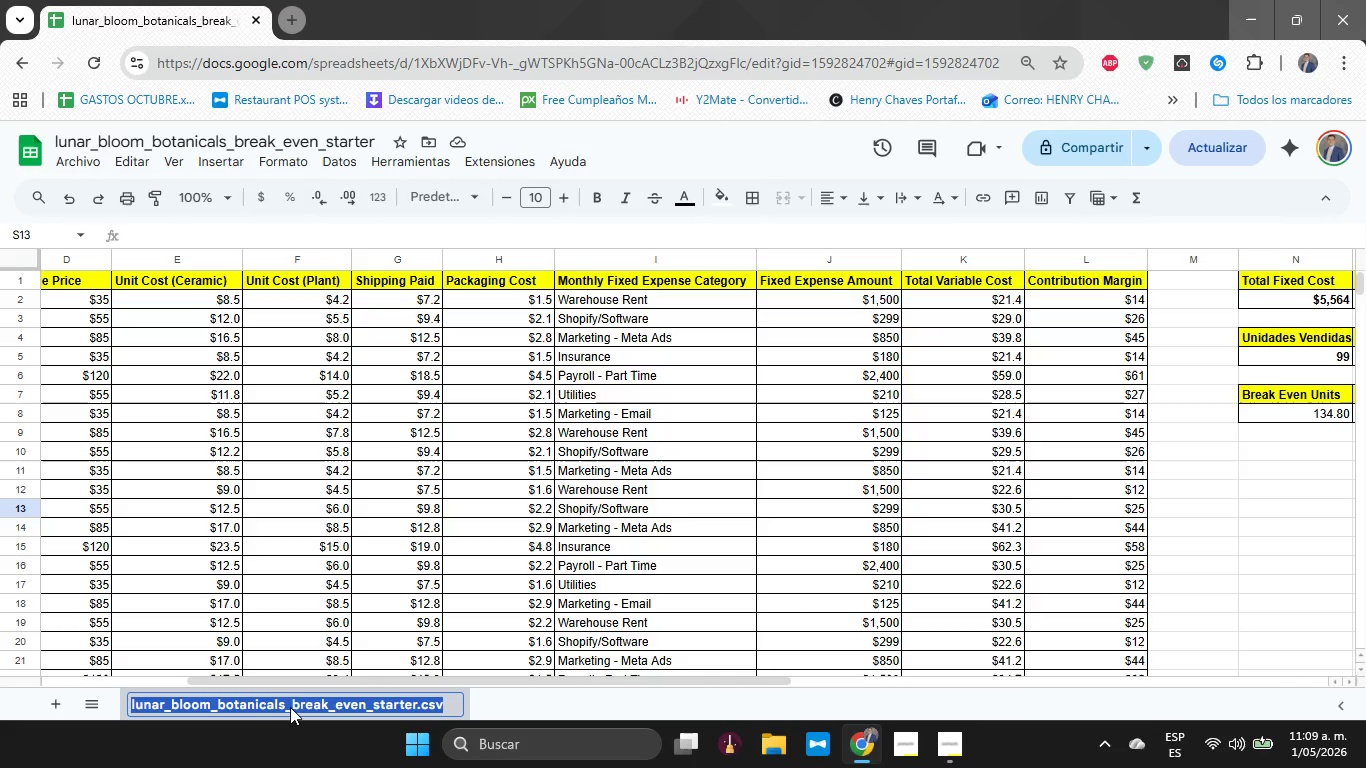 
type(rE)
key(Backspace)
key(Backspace)
key(Backspace)
type(Registro)
 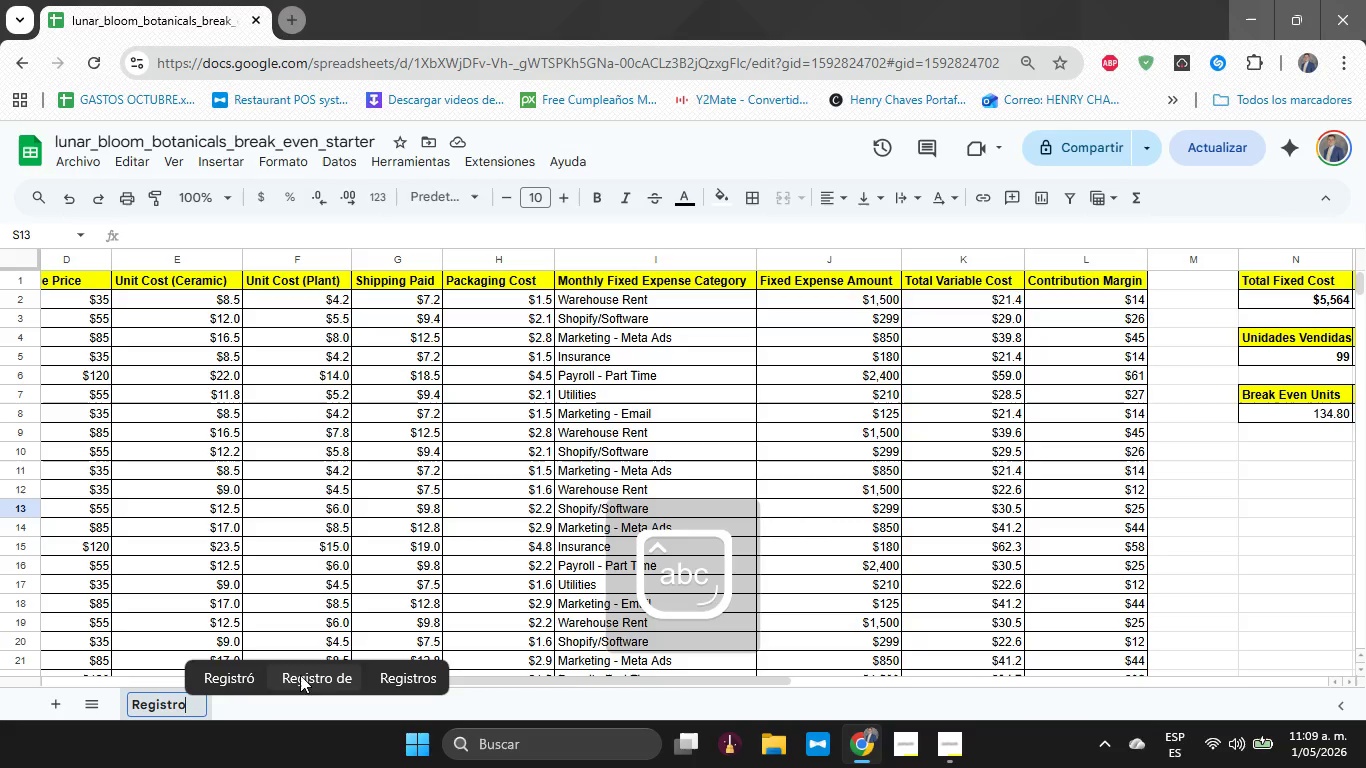 
left_click([326, 602])
 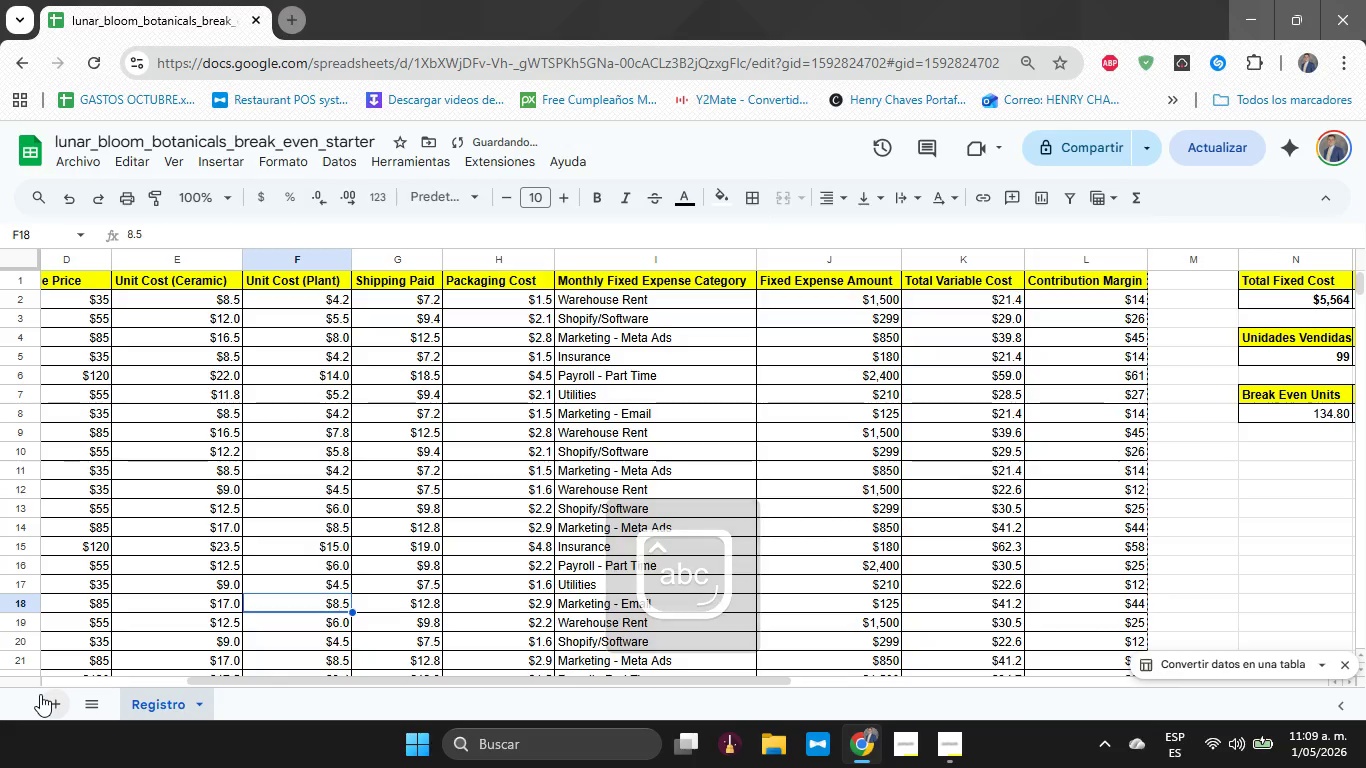 
left_click([40, 694])
 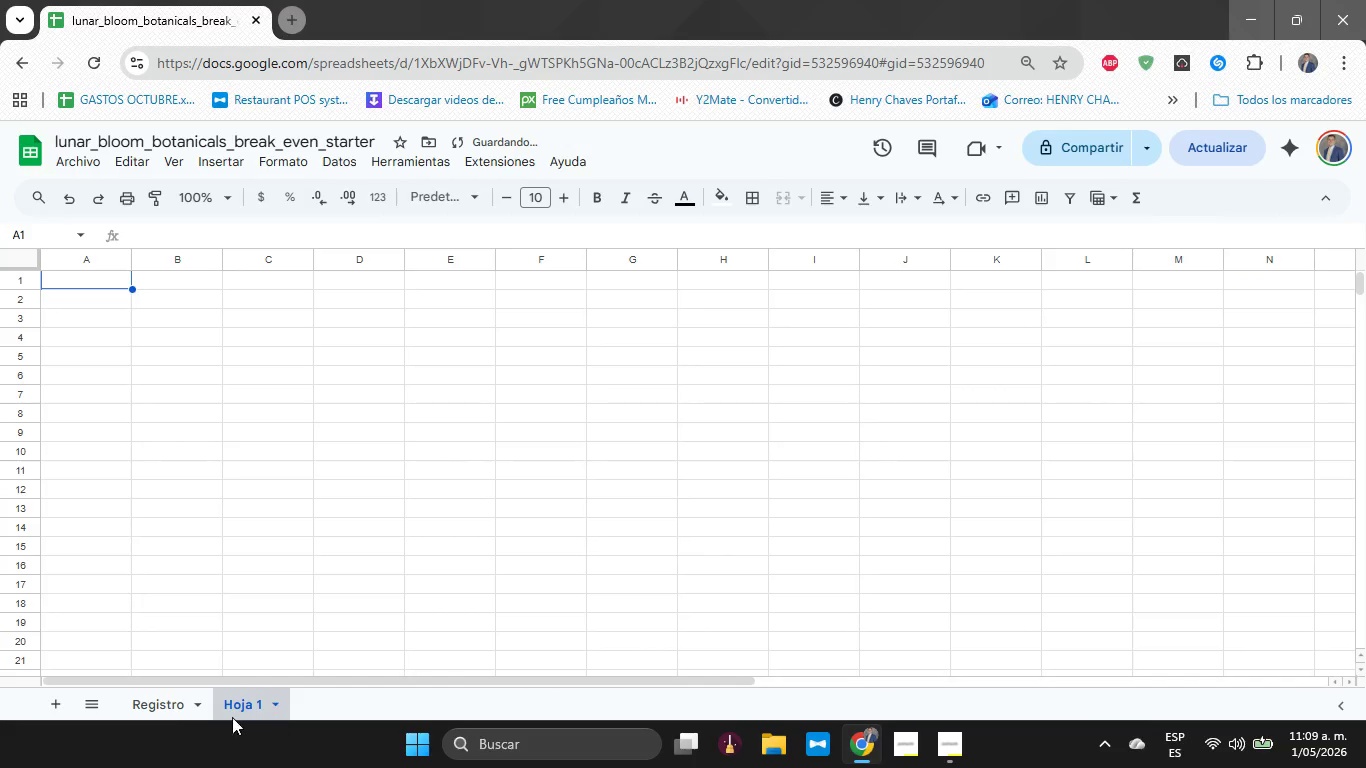 
left_click([176, 705])
 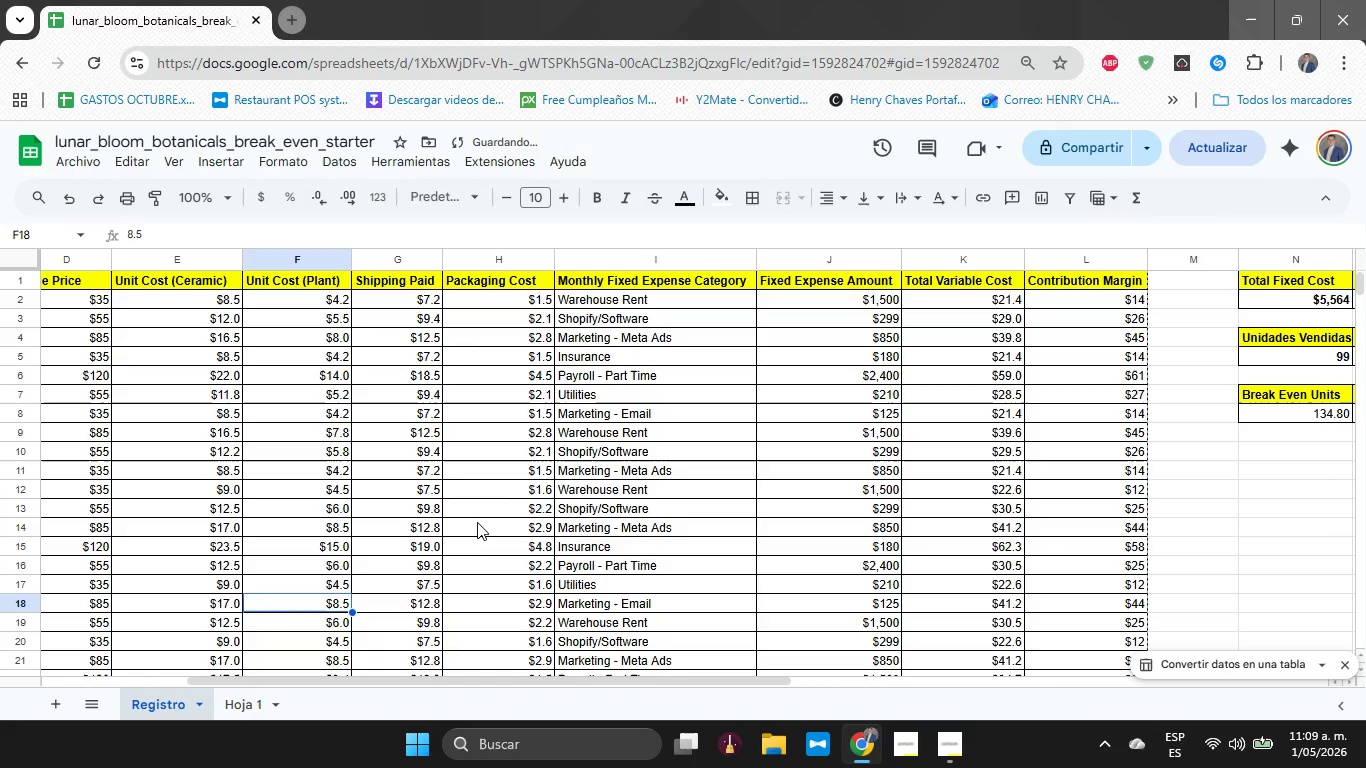 
scroll: coordinate [474, 509], scroll_direction: up, amount: 13.0
 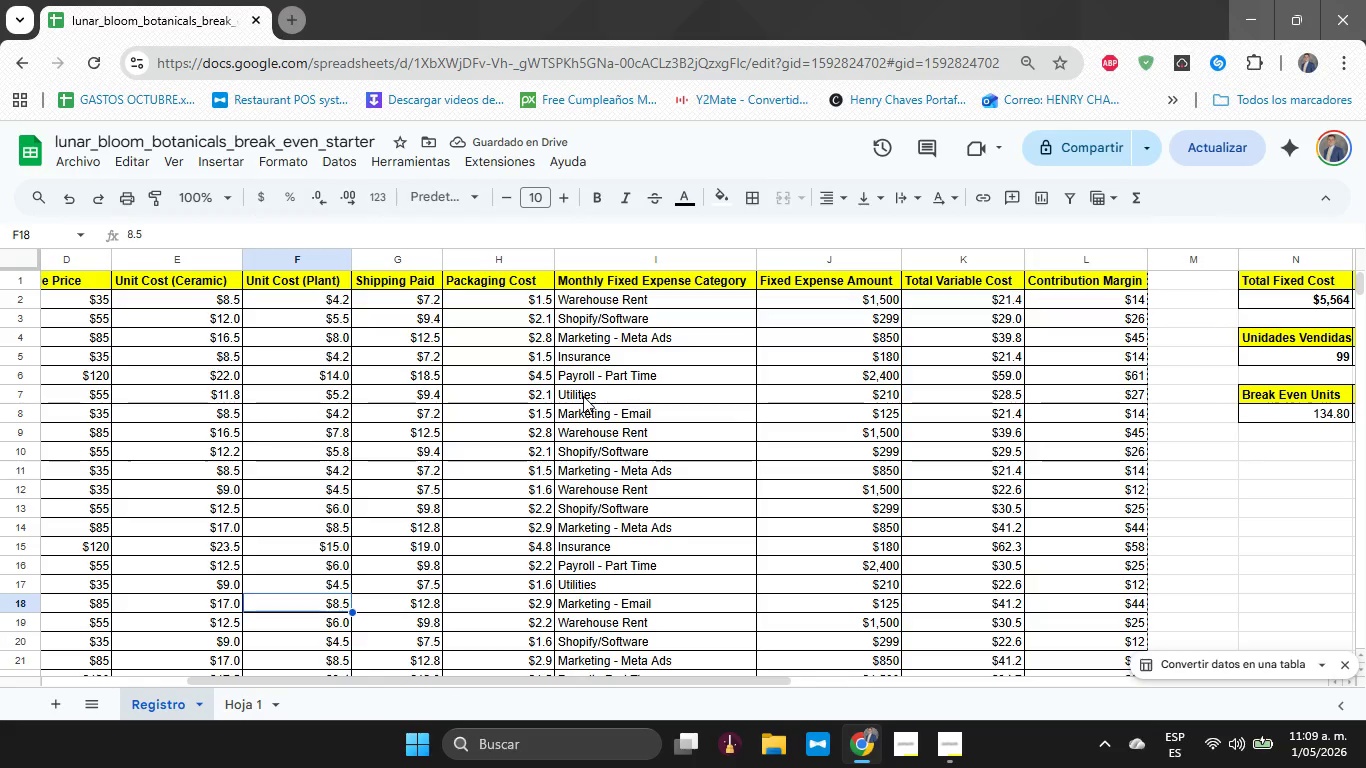 
hold_key(key=ShiftLeft, duration=1.28)
scroll: coordinate [586, 413], scroll_direction: up, amount: 17.0
 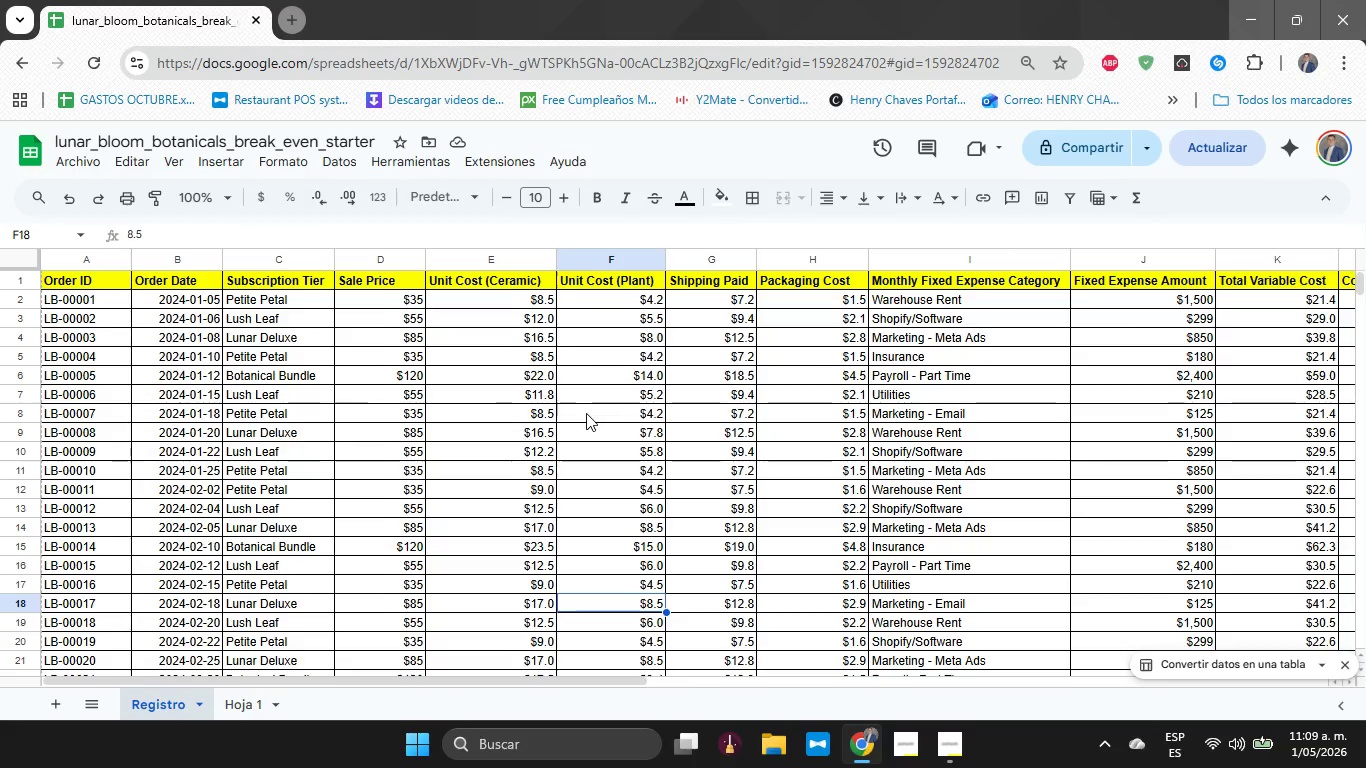 
hold_key(key=ShiftLeft, duration=1.17)
 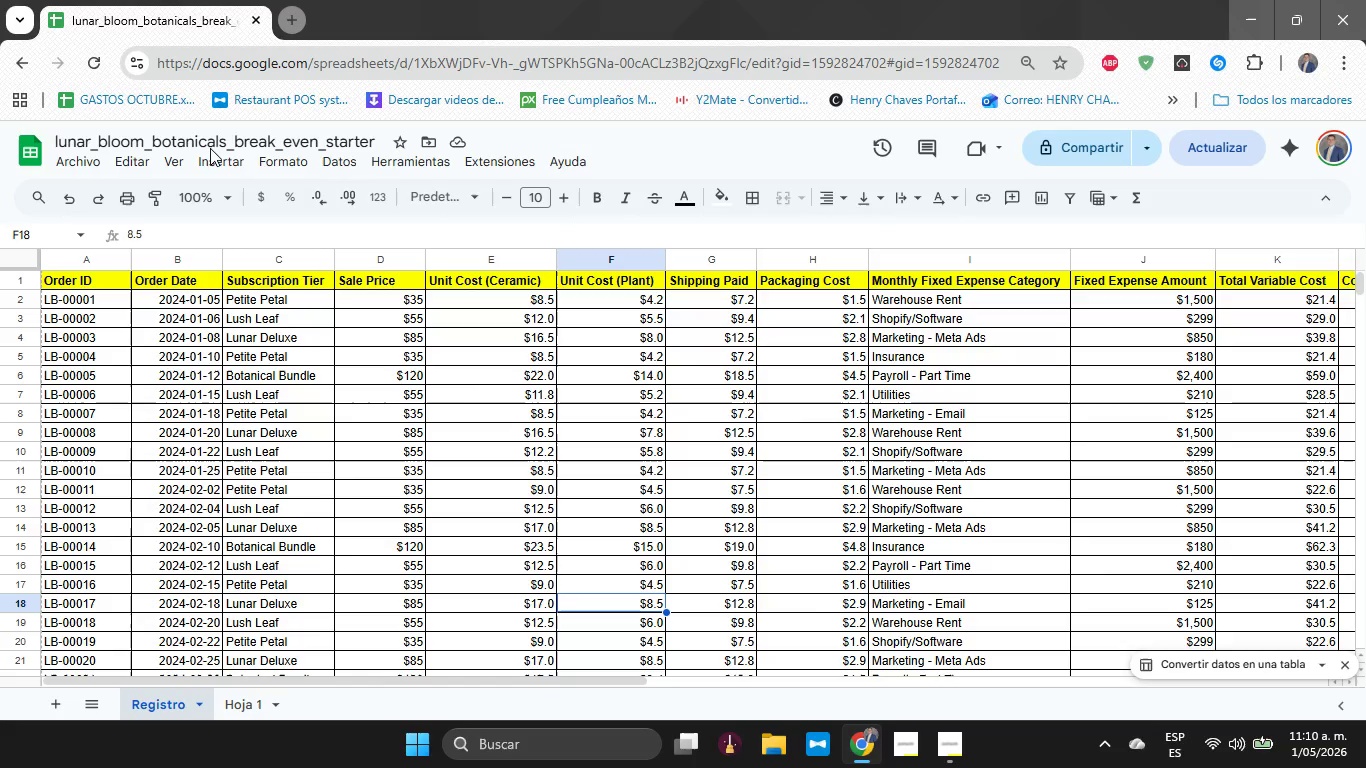 
hold_key(key=ShiftLeft, duration=6.62)
scroll: coordinate [489, 415], scroll_direction: up, amount: 17.0
 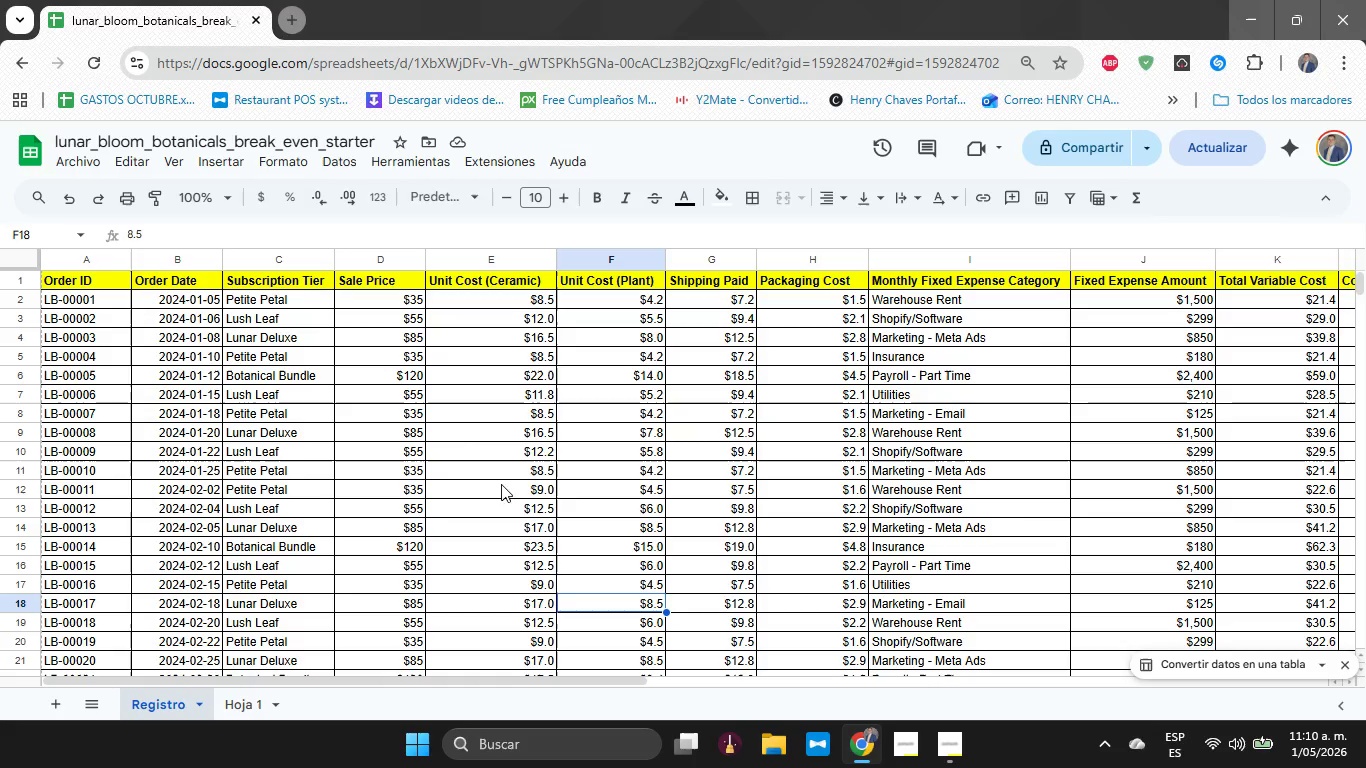 
wait(8.38)
 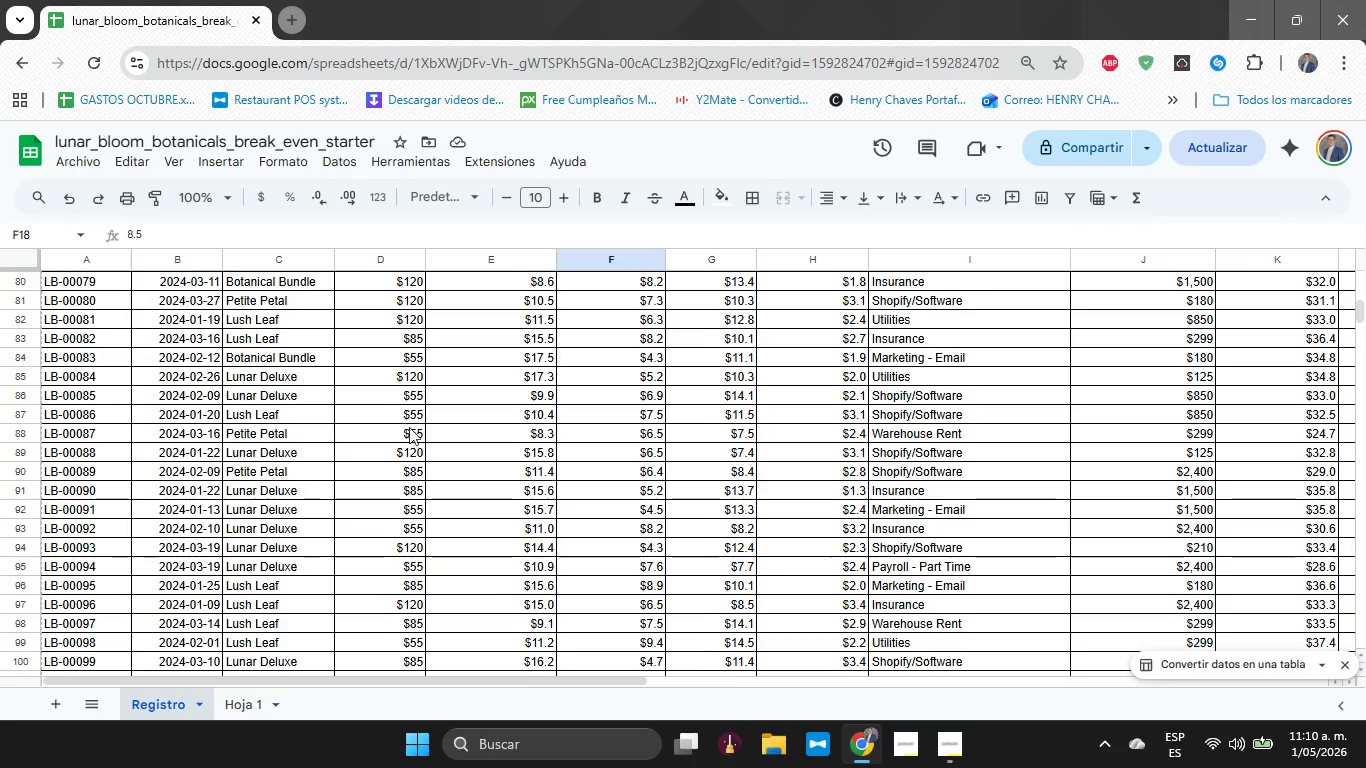 
hold_key(key=ShiftLeft, duration=0.33)
hold_key(key=ShiftLeft, duration=0.44)
hold_key(key=ShiftLeft, duration=0.77)
hold_key(key=ShiftLeft, duration=0.67)
hold_key(key=ShiftLeft, duration=1.51)
scroll: coordinate [580, 382], scroll_direction: up, amount: 95.0
 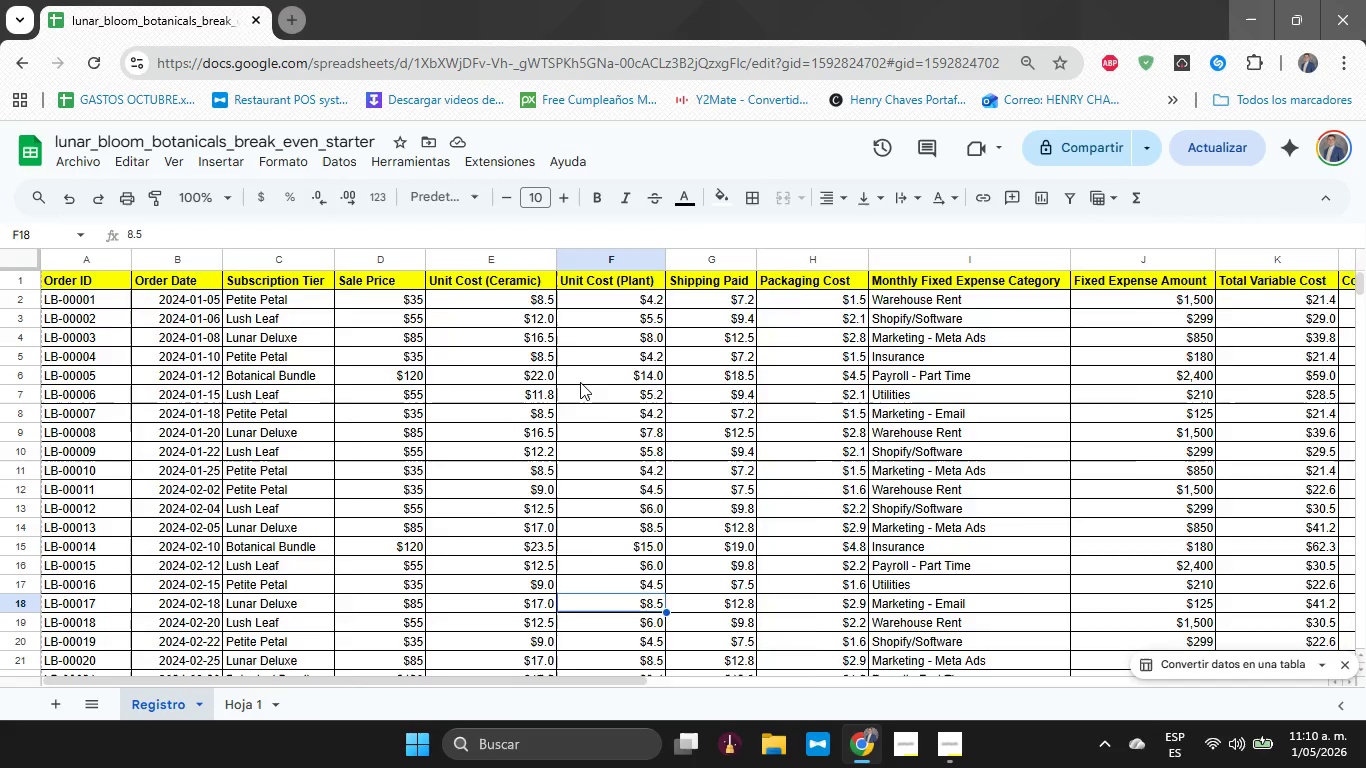 
hold_key(key=ShiftLeft, duration=0.67)
hold_key(key=ShiftLeft, duration=1.06)
scroll: coordinate [384, 415], scroll_direction: up, amount: 8.0
 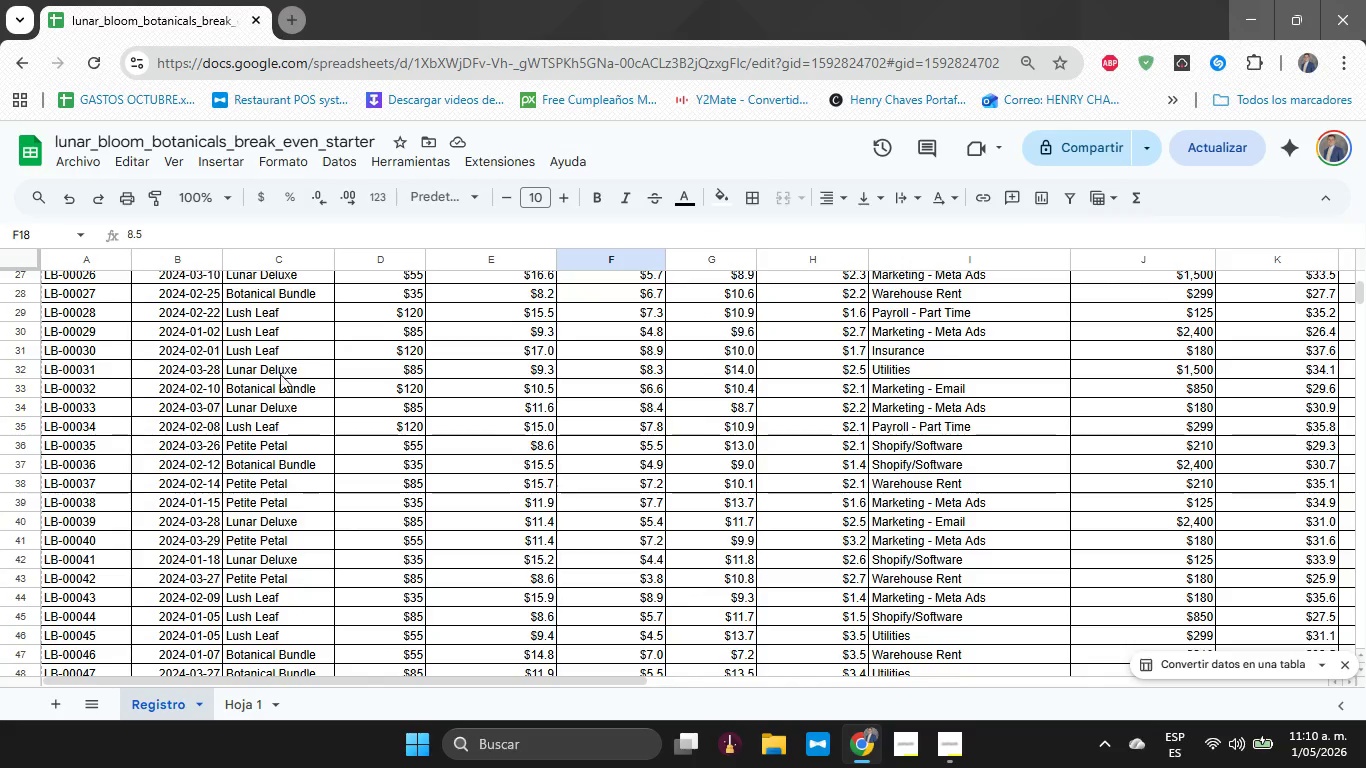 
left_click([385, 383])
 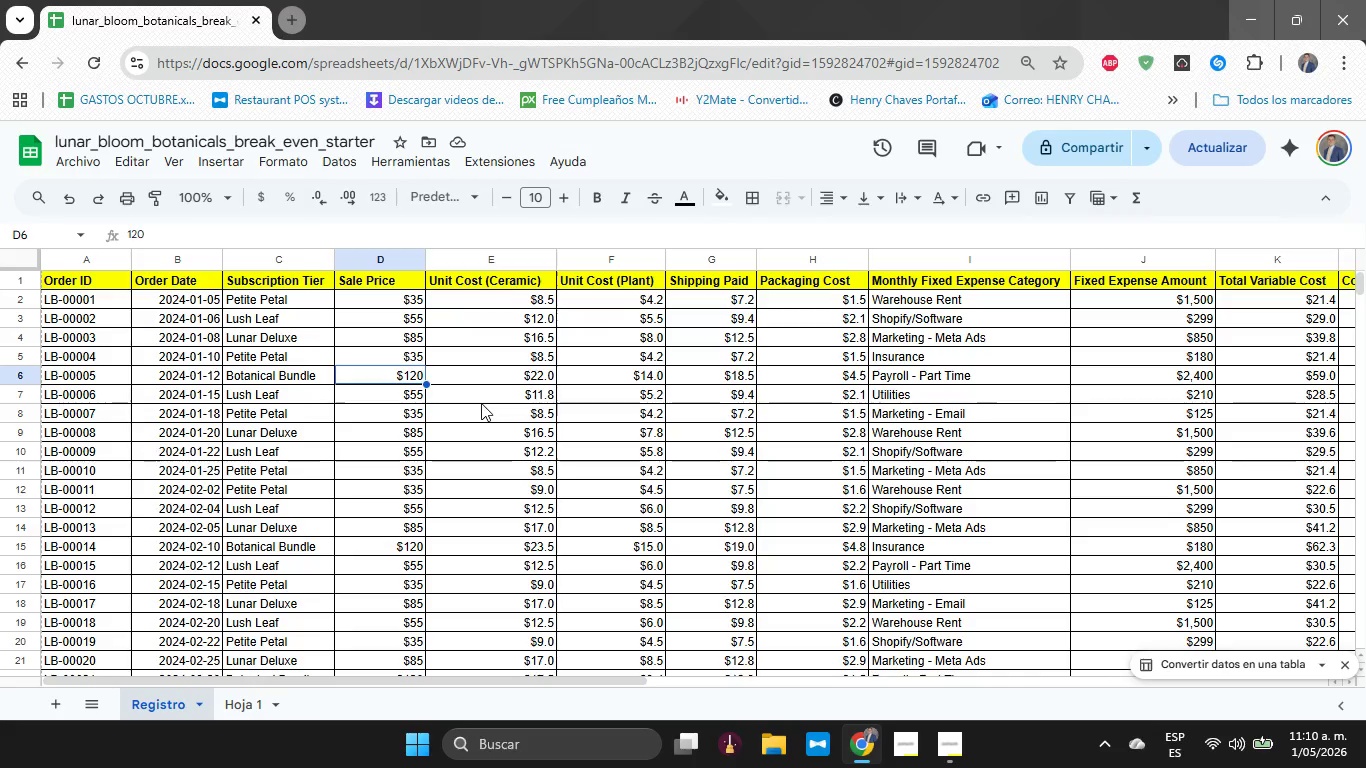 
scroll: coordinate [325, 383], scroll_direction: up, amount: 19.0
 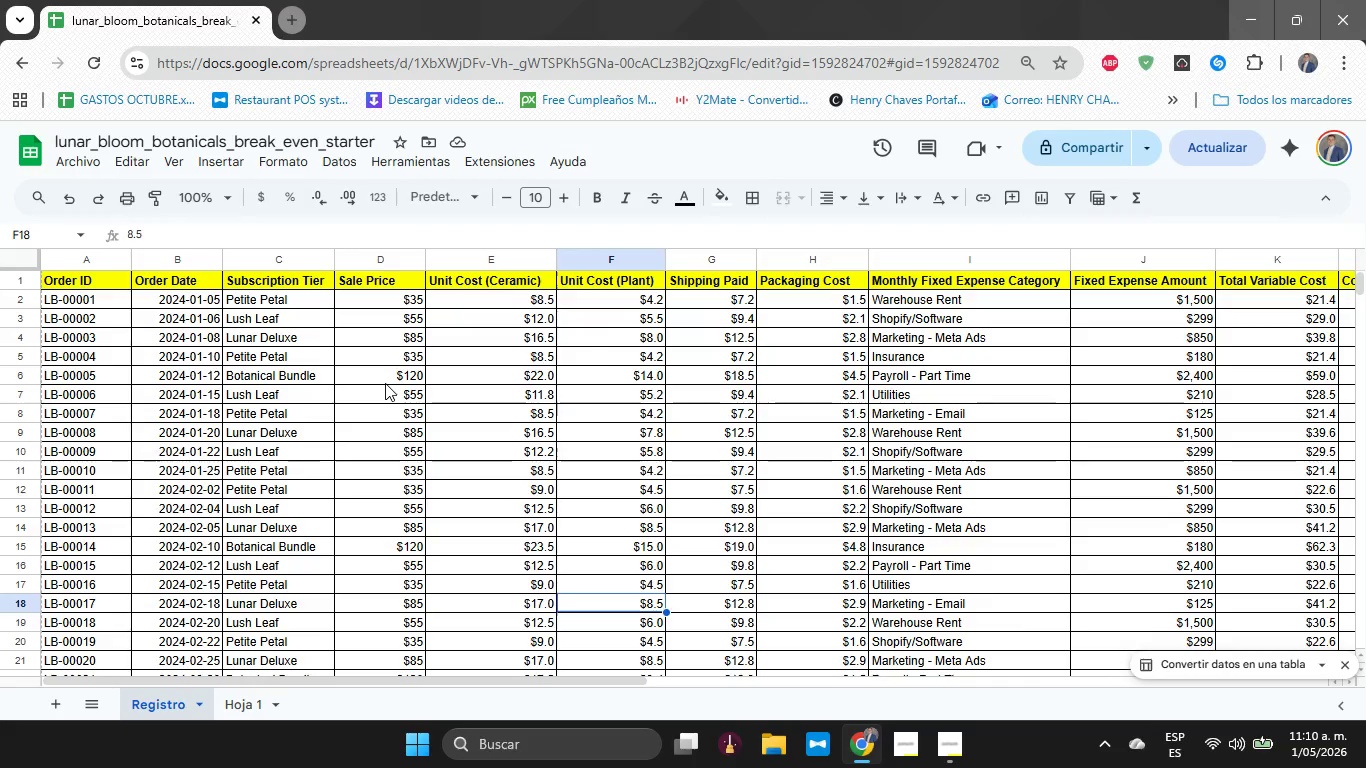 
left_click([481, 403])
 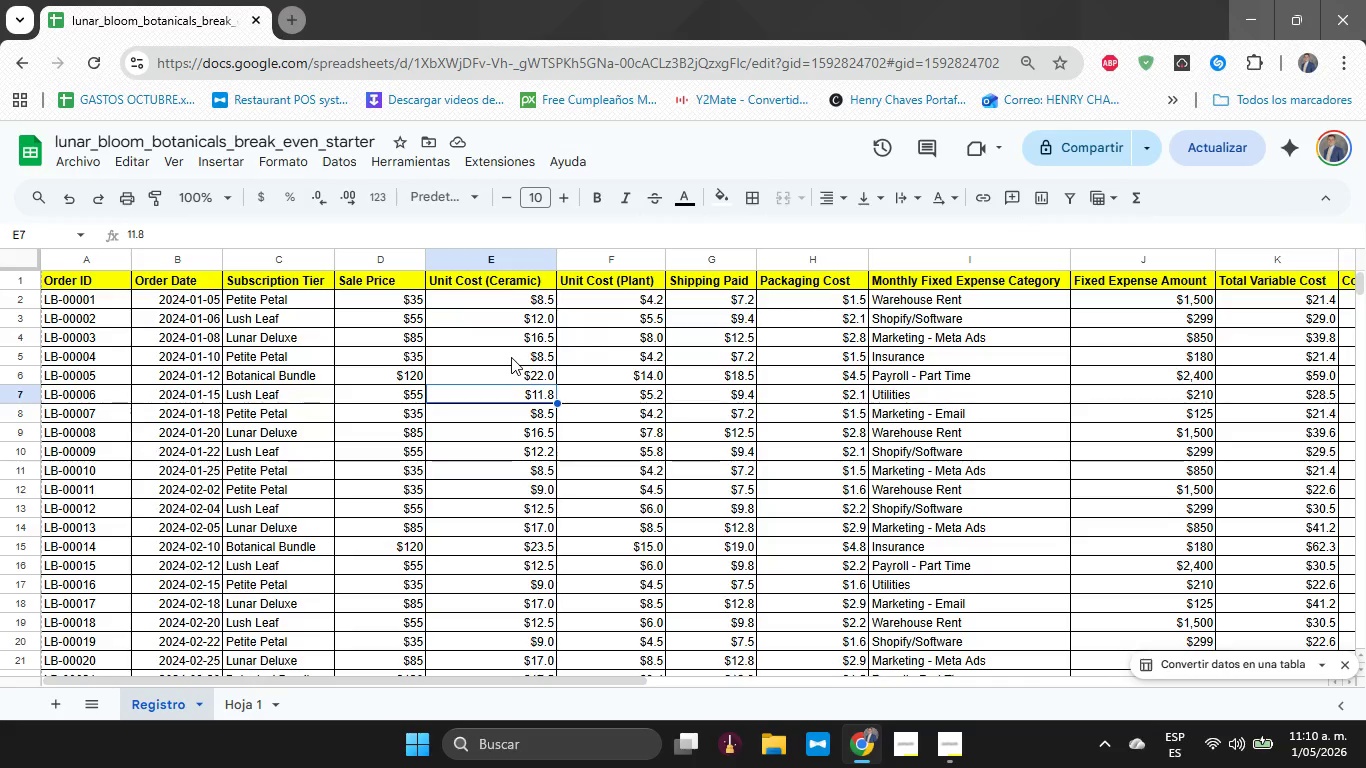 
left_click([511, 357])
 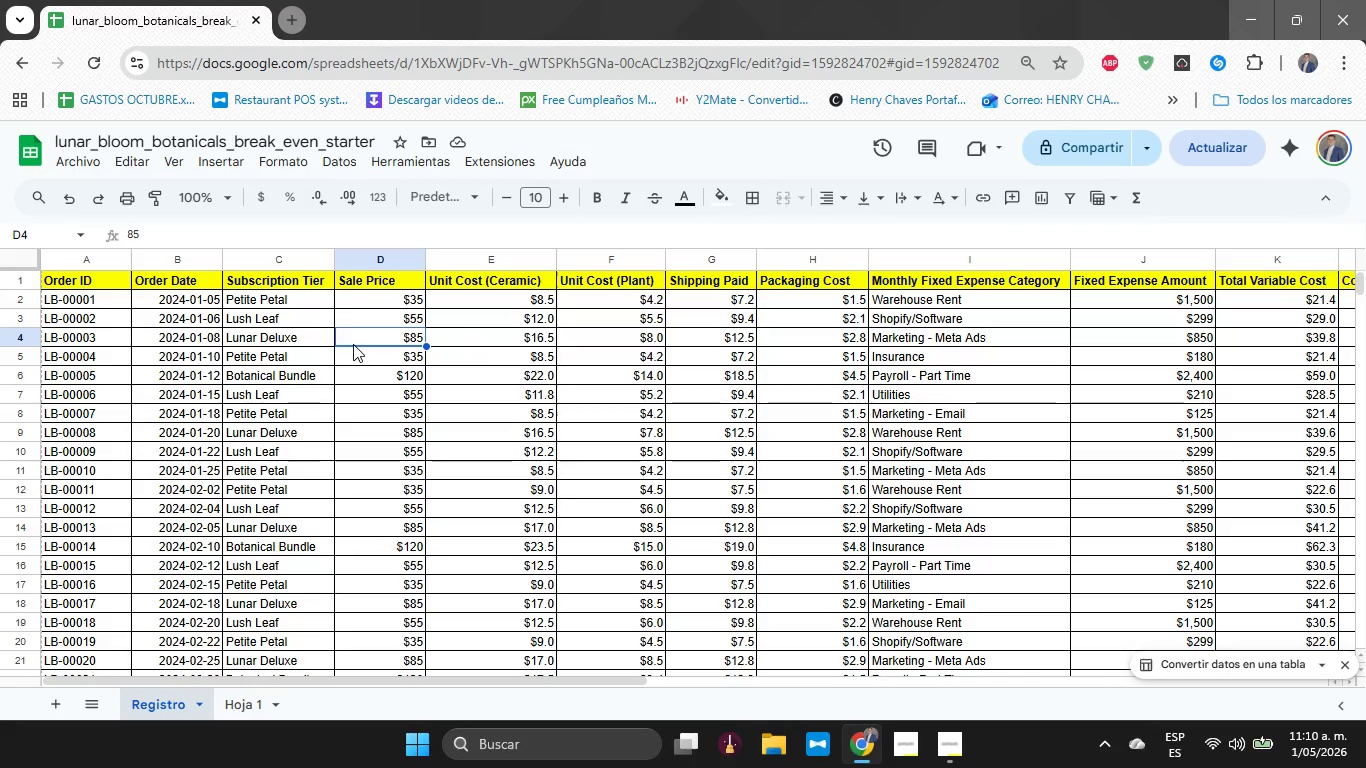 
left_click([284, 373])
 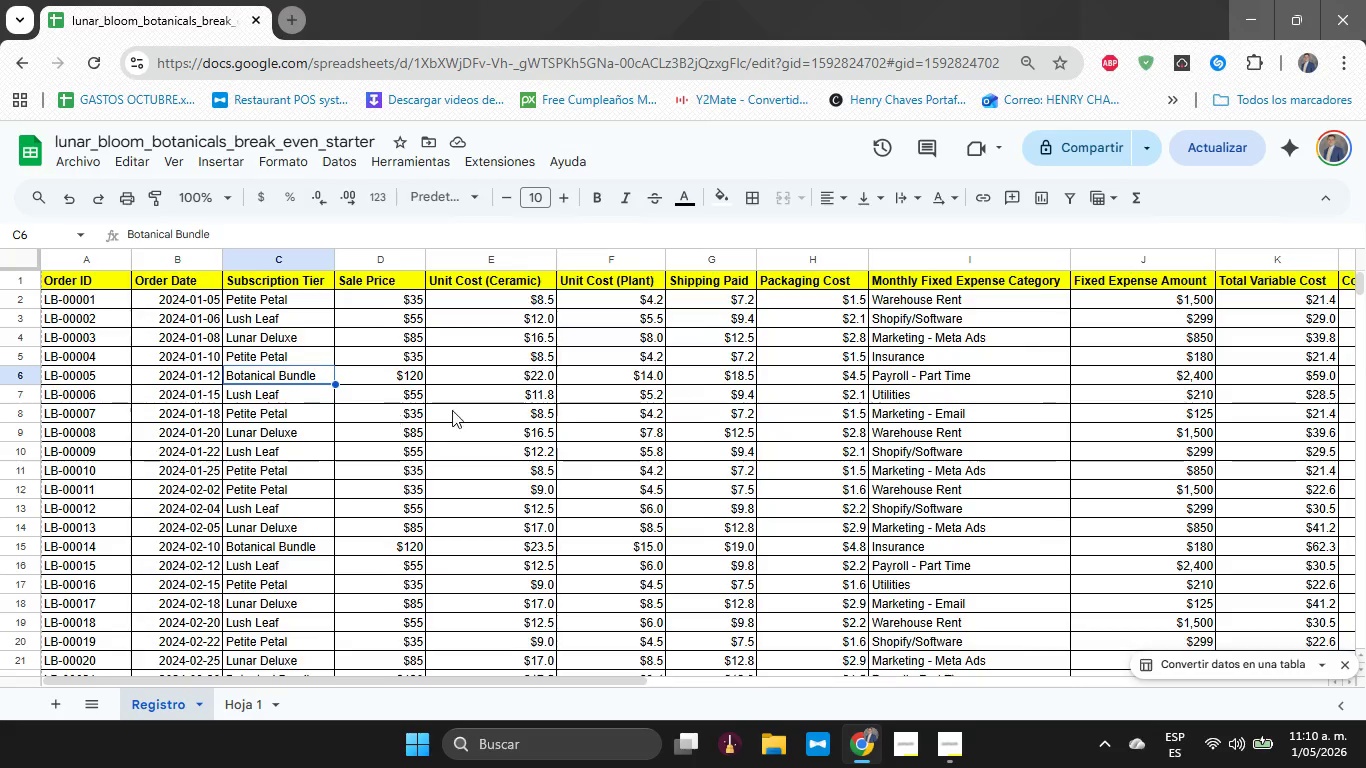 
scroll: coordinate [397, 446], scroll_direction: up, amount: 4.0
 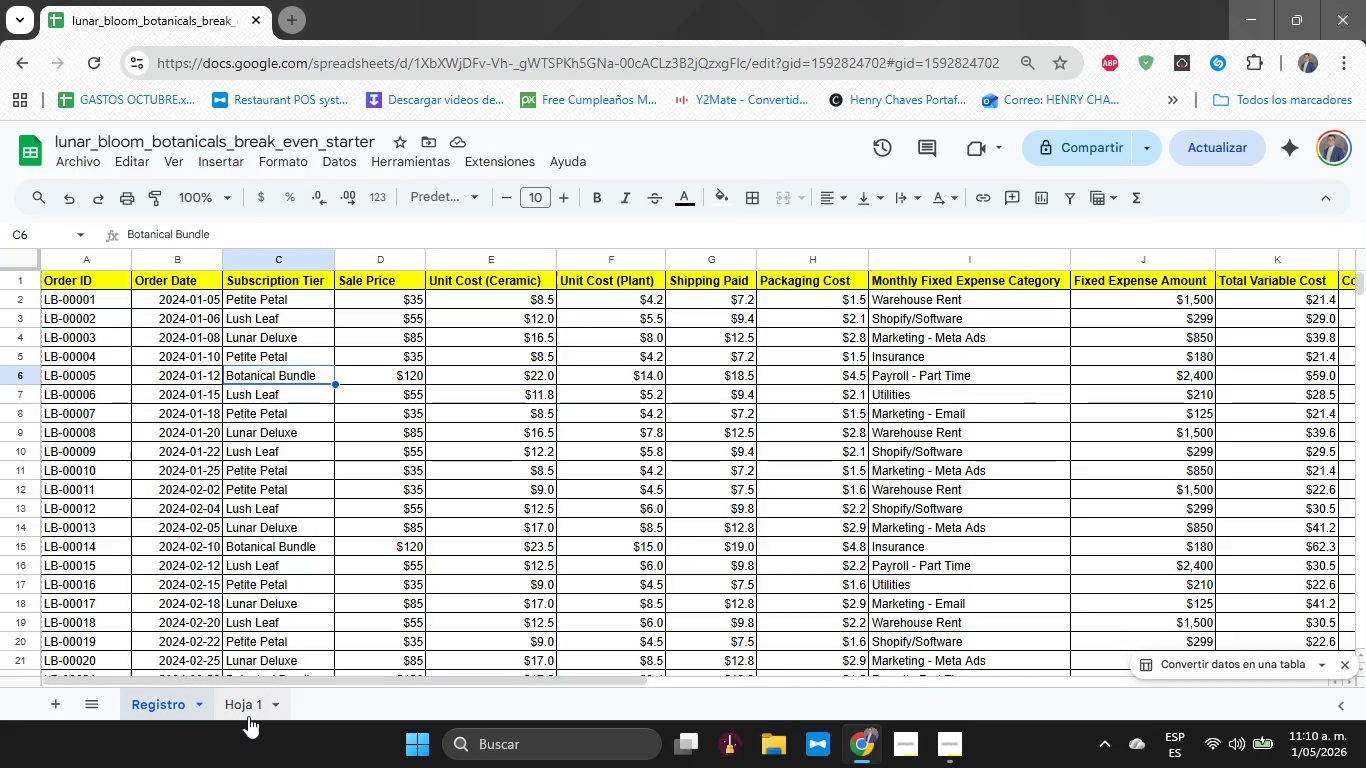 
left_click([248, 716])
 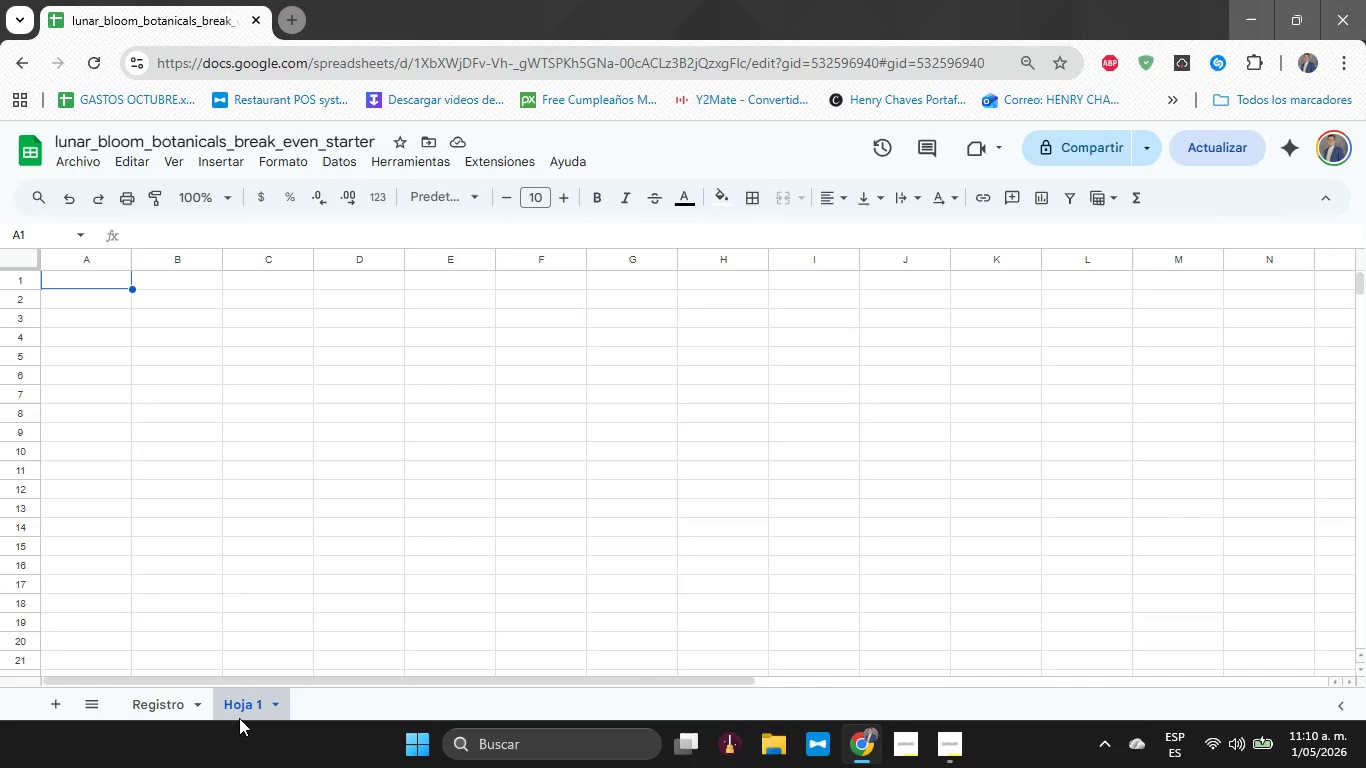 
double_click([240, 712])
 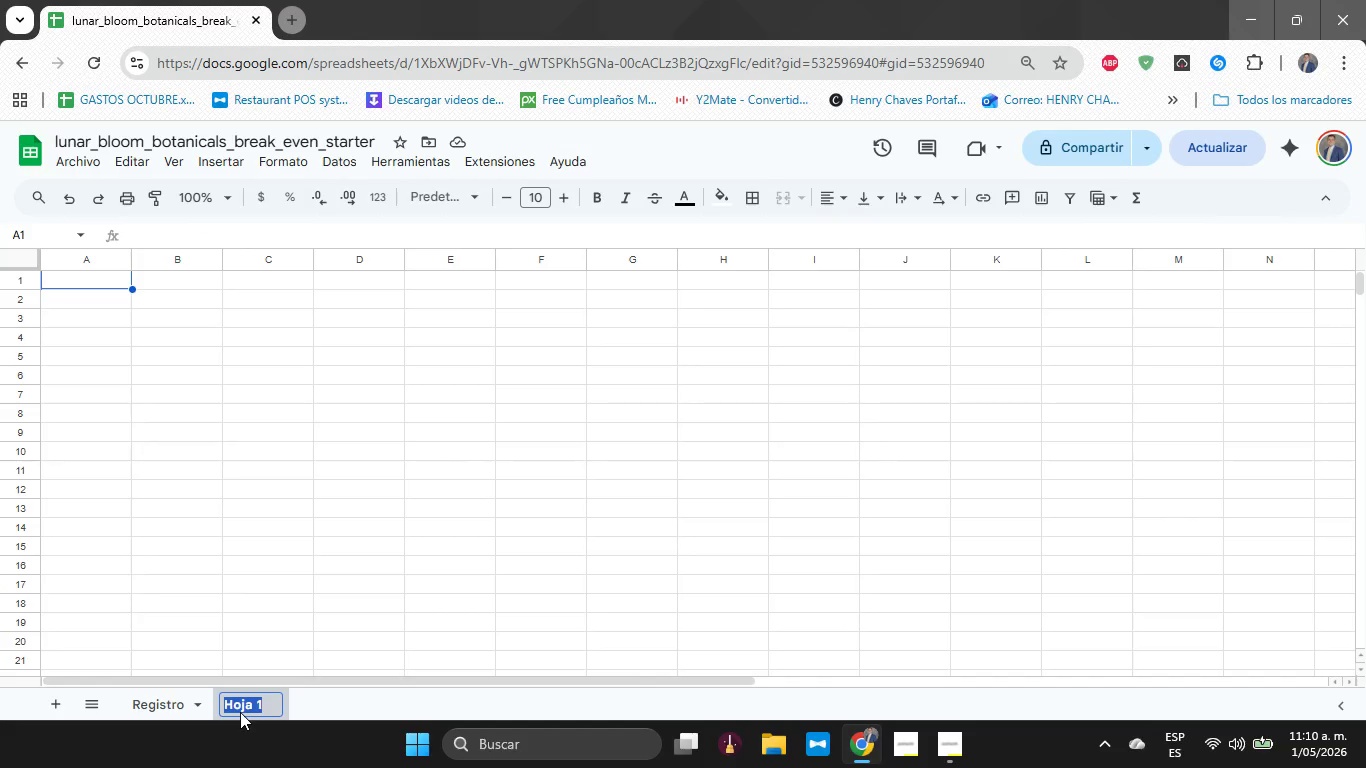 
type(Inputs)
 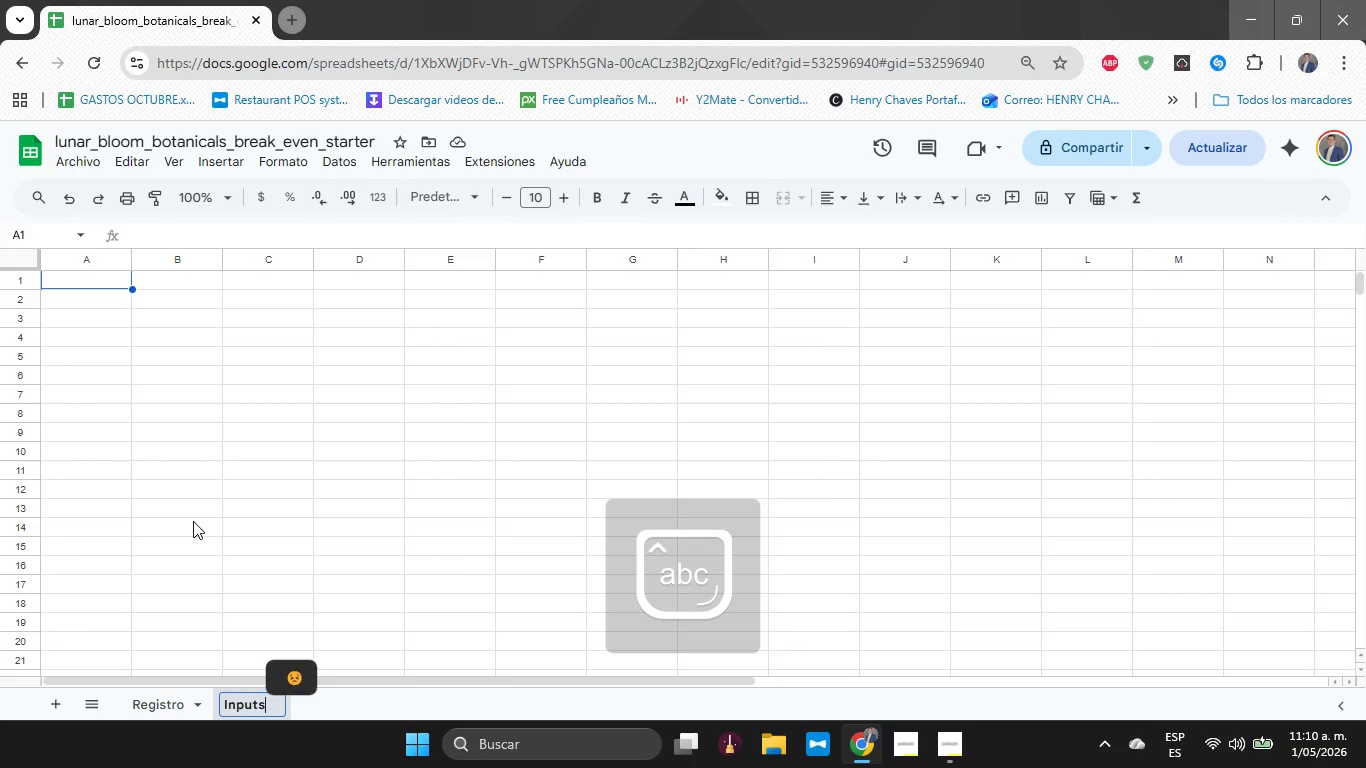 
left_click([123, 360])
 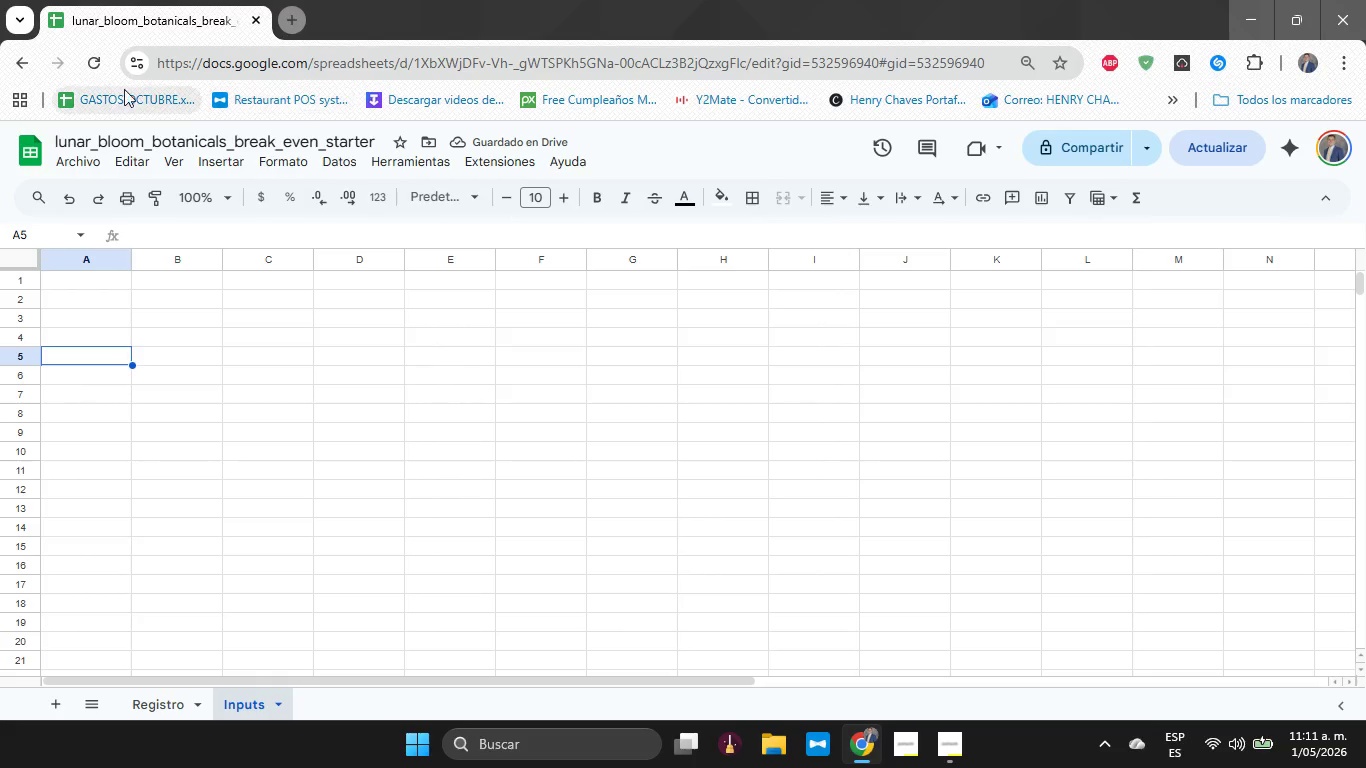 
left_click([88, 284])
 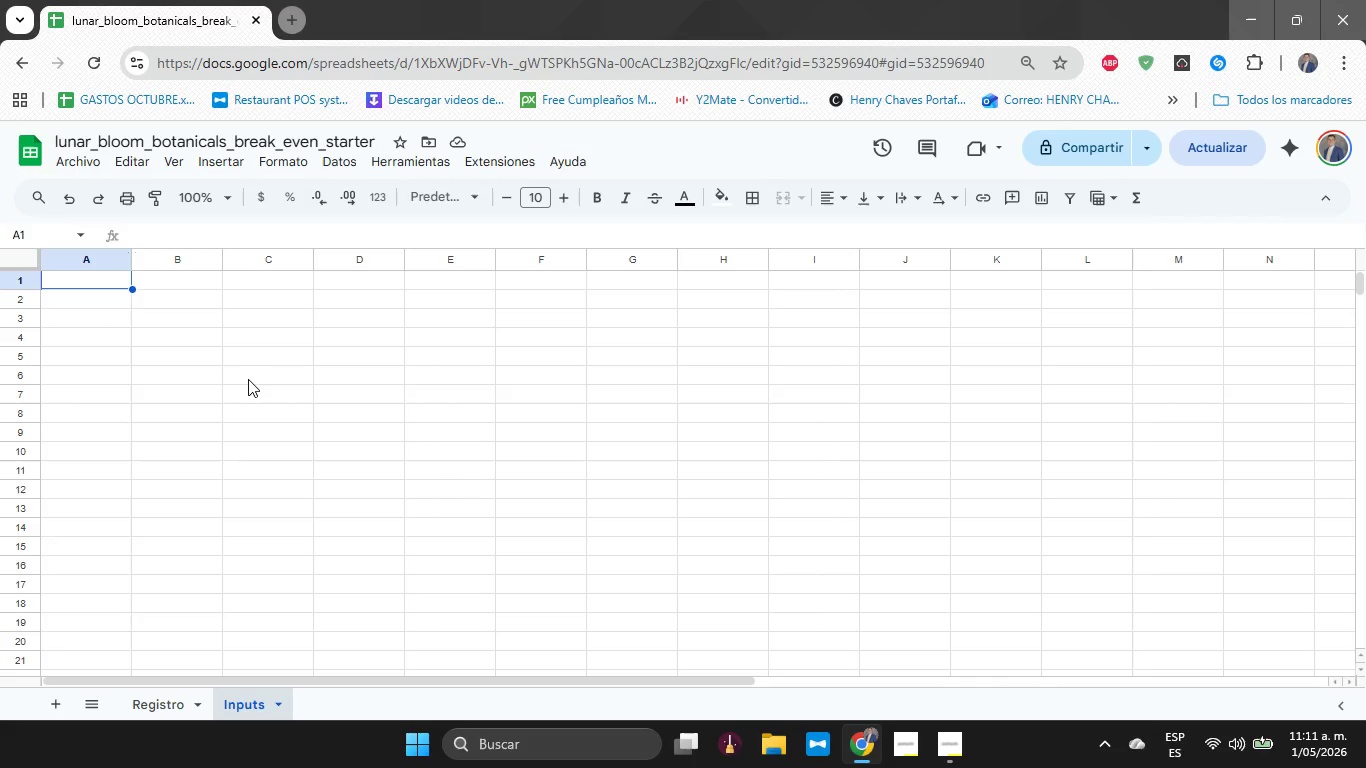 
wait(15.61)
 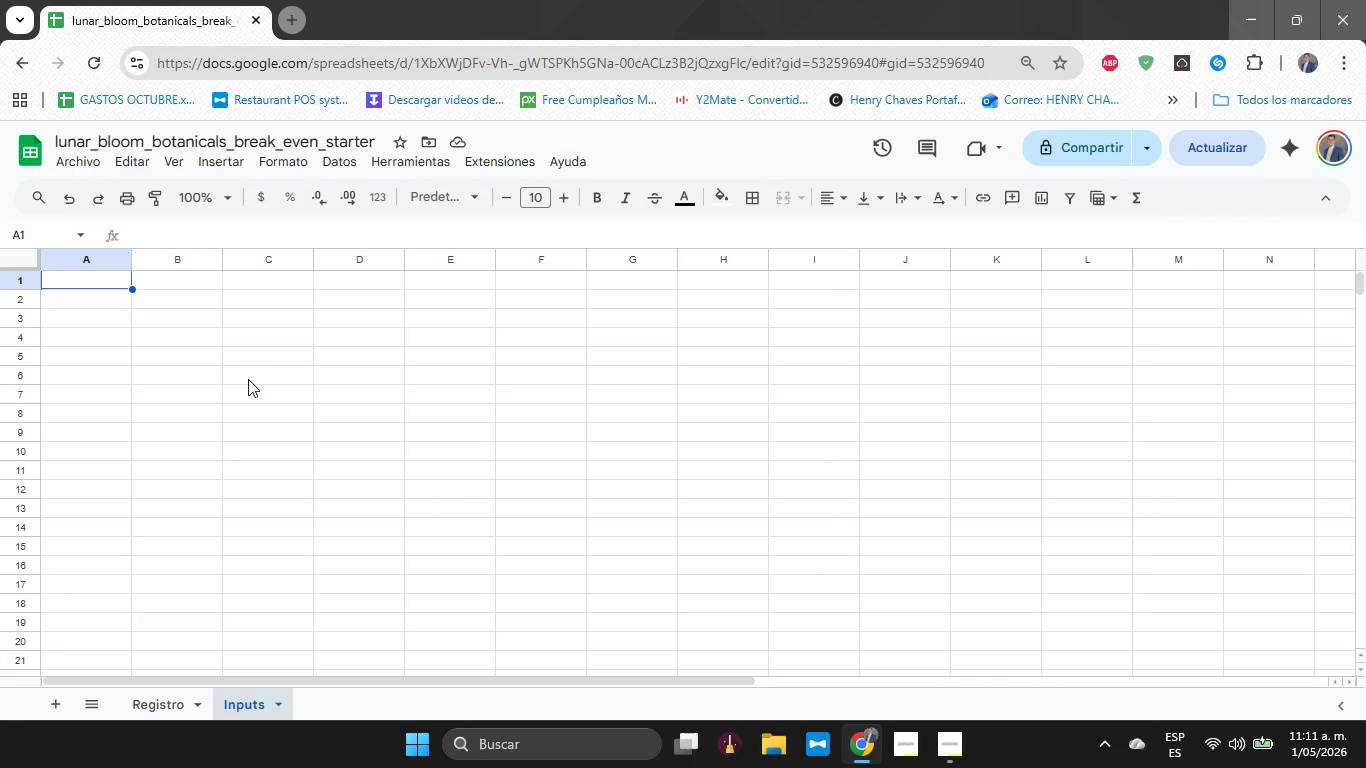 
type(Variable)
 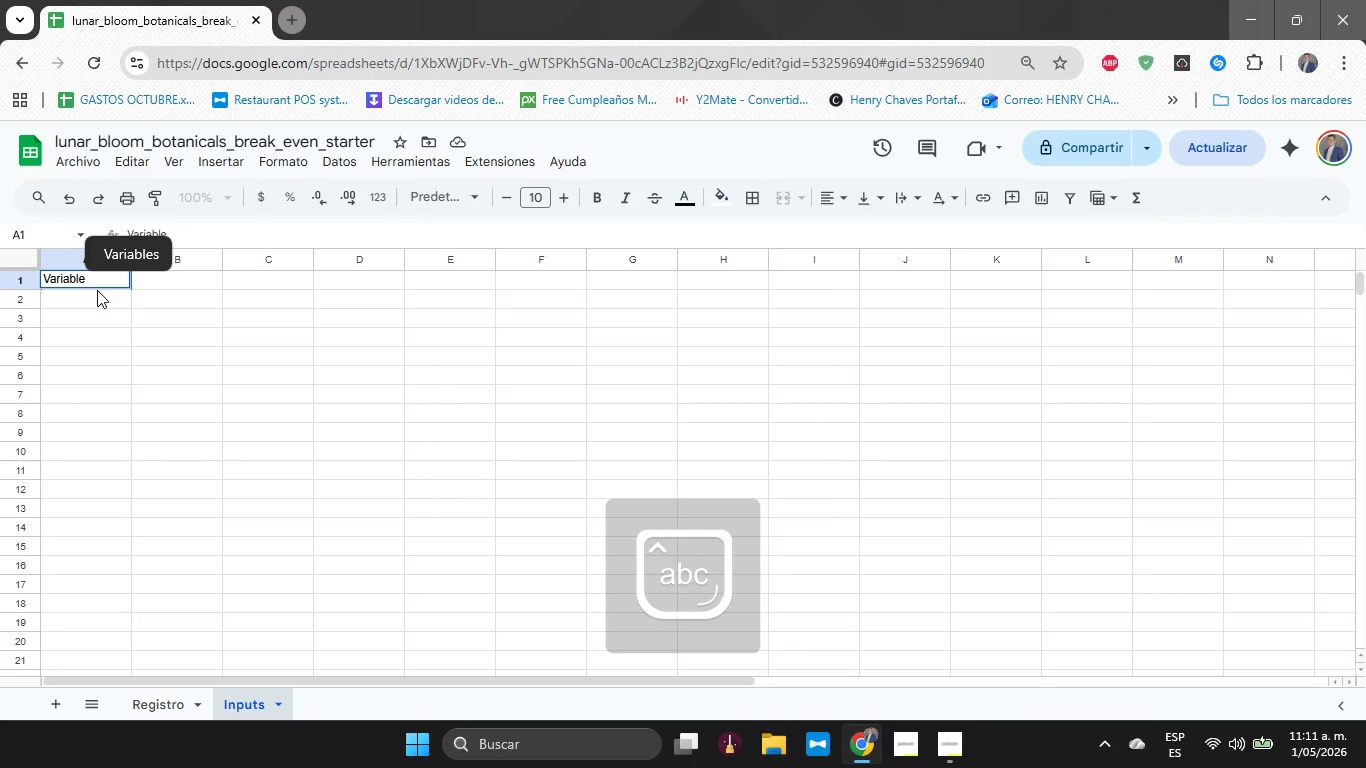 
key(Enter)
 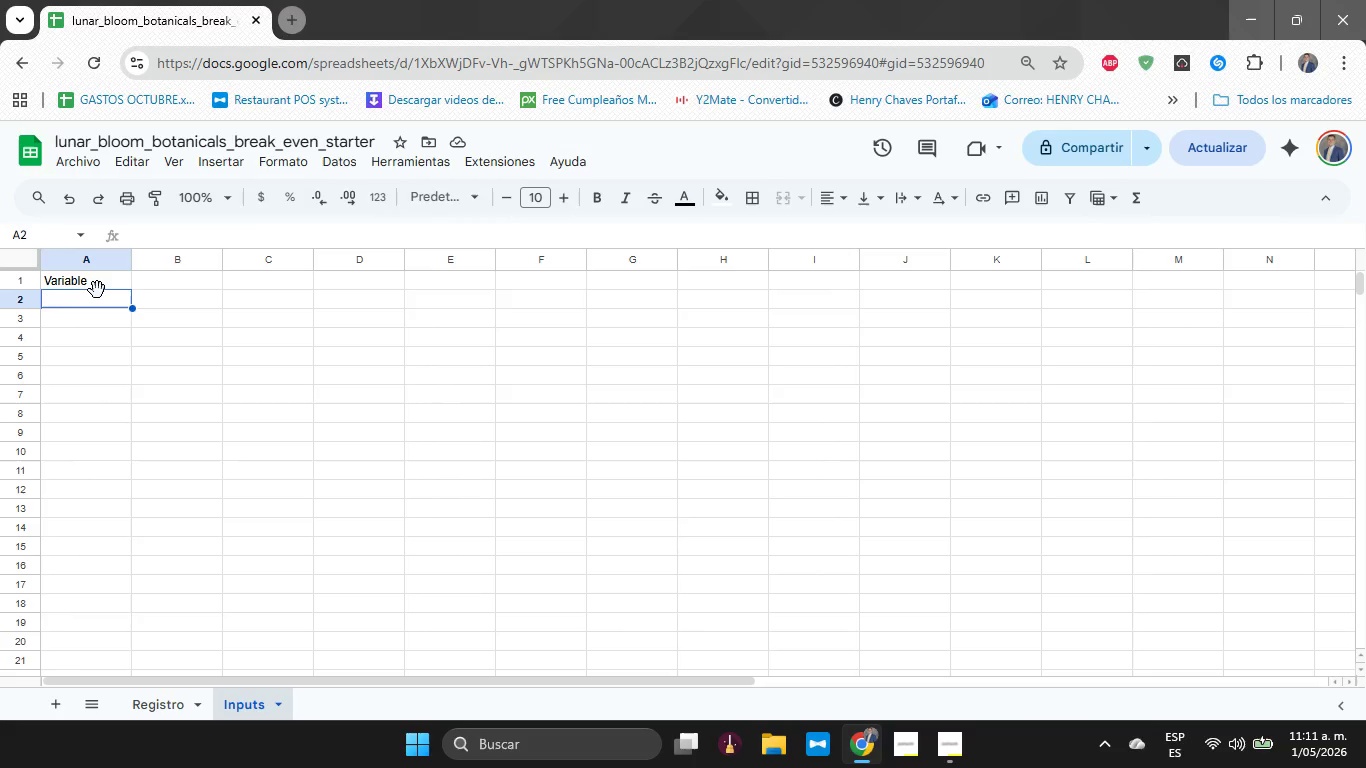 
wait(11.05)
 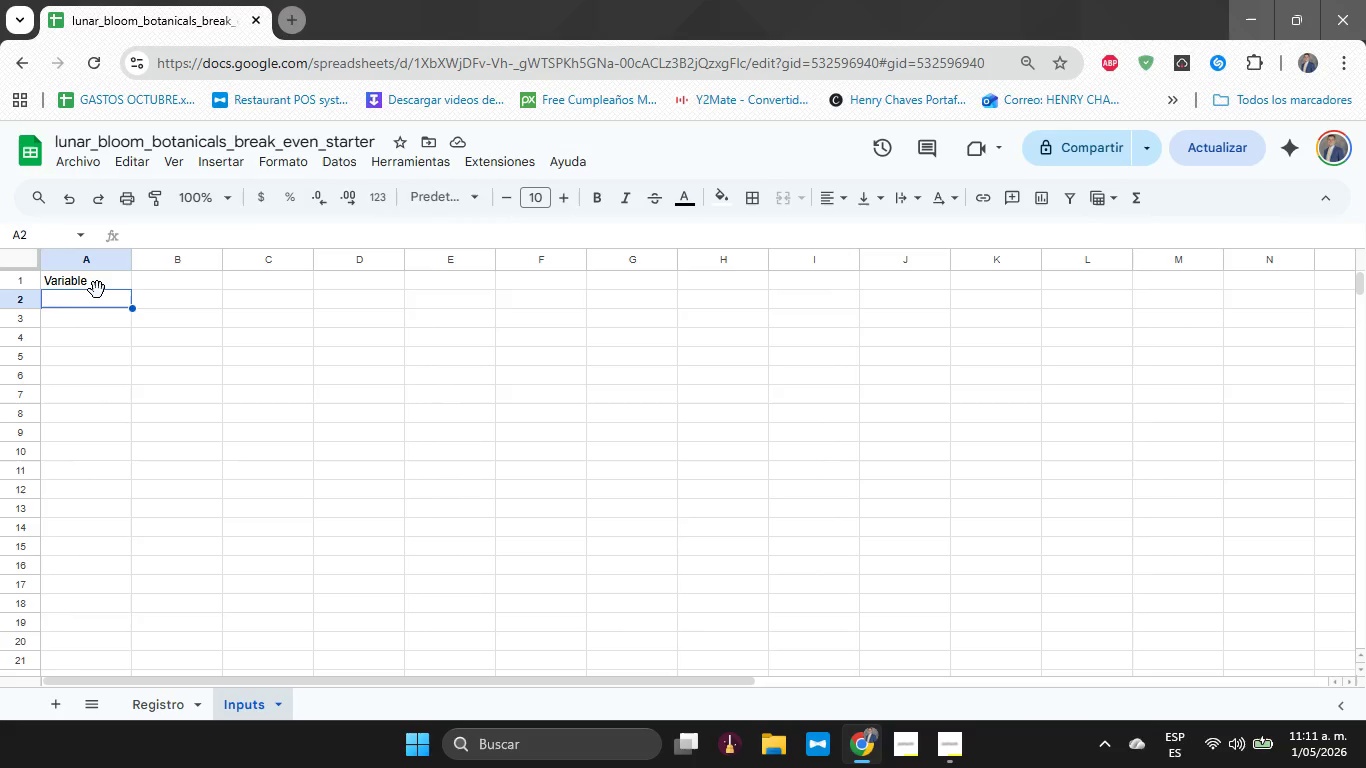 
key(ArrowUp)
 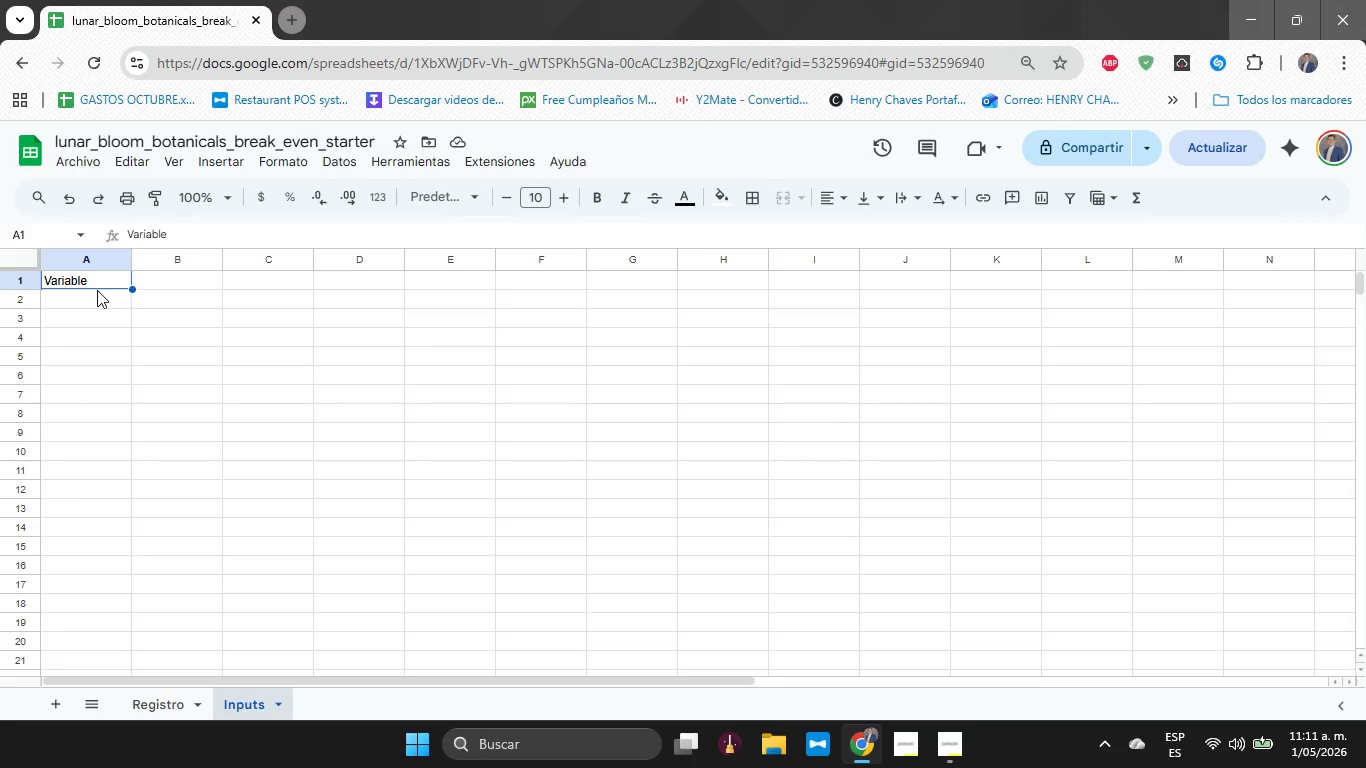 
key(ArrowRight)
 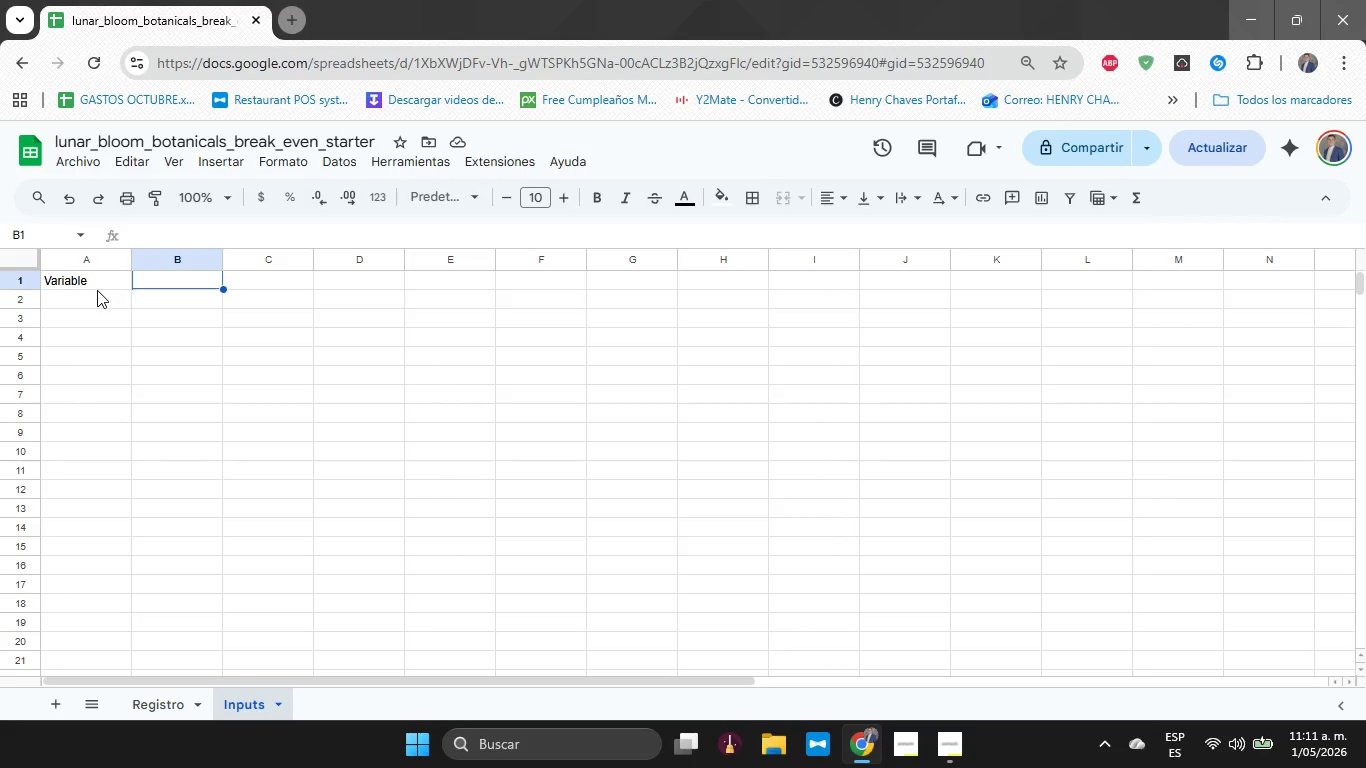 
type(Valor)
 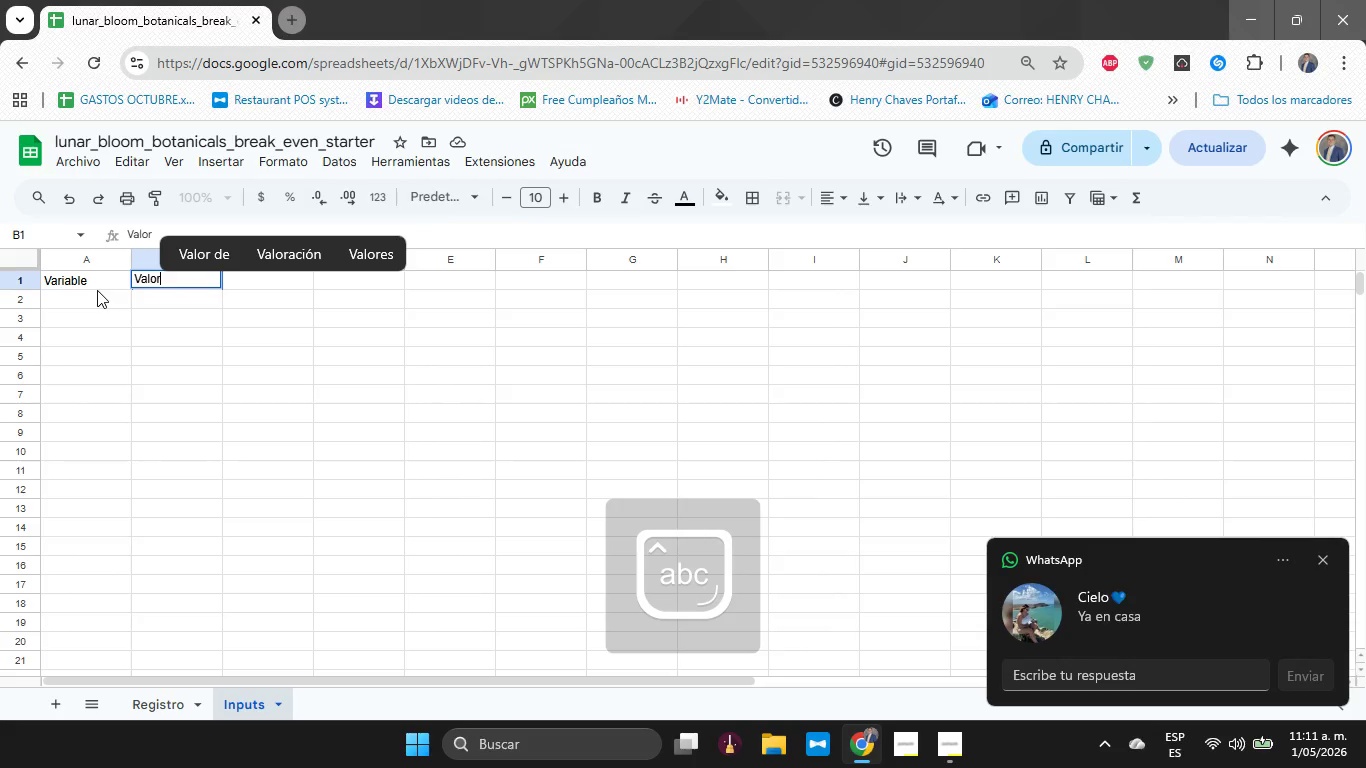 
key(Enter)
 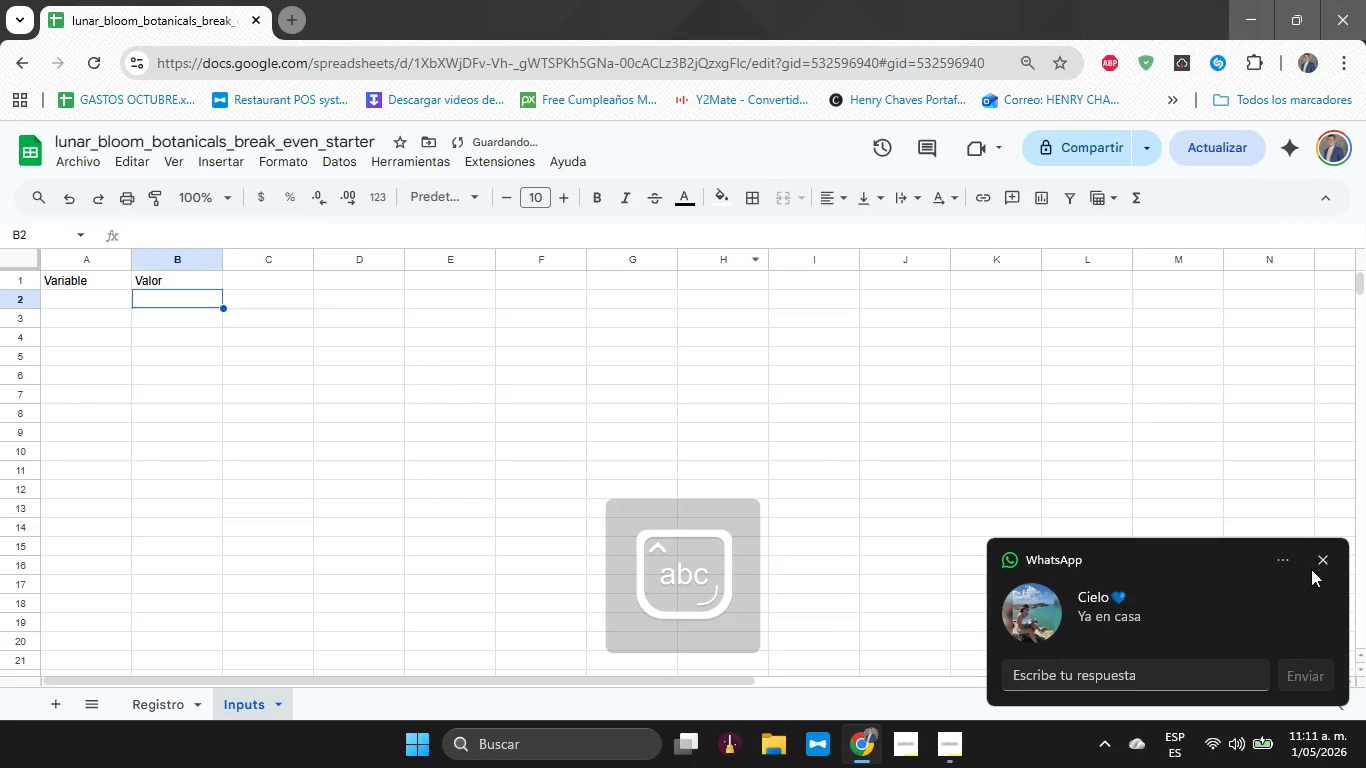 
left_click([1324, 566])
 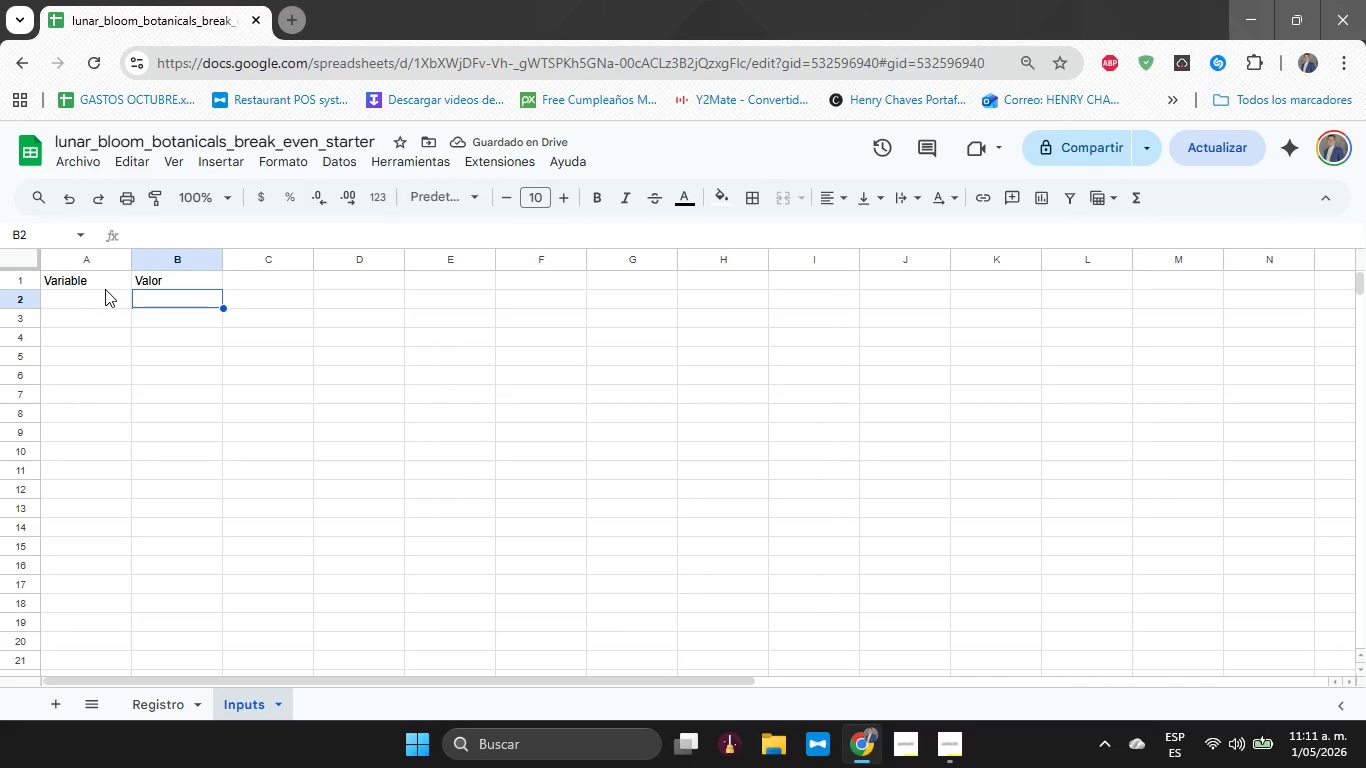 
left_click_drag(start_coordinate=[105, 288], to_coordinate=[206, 284])
 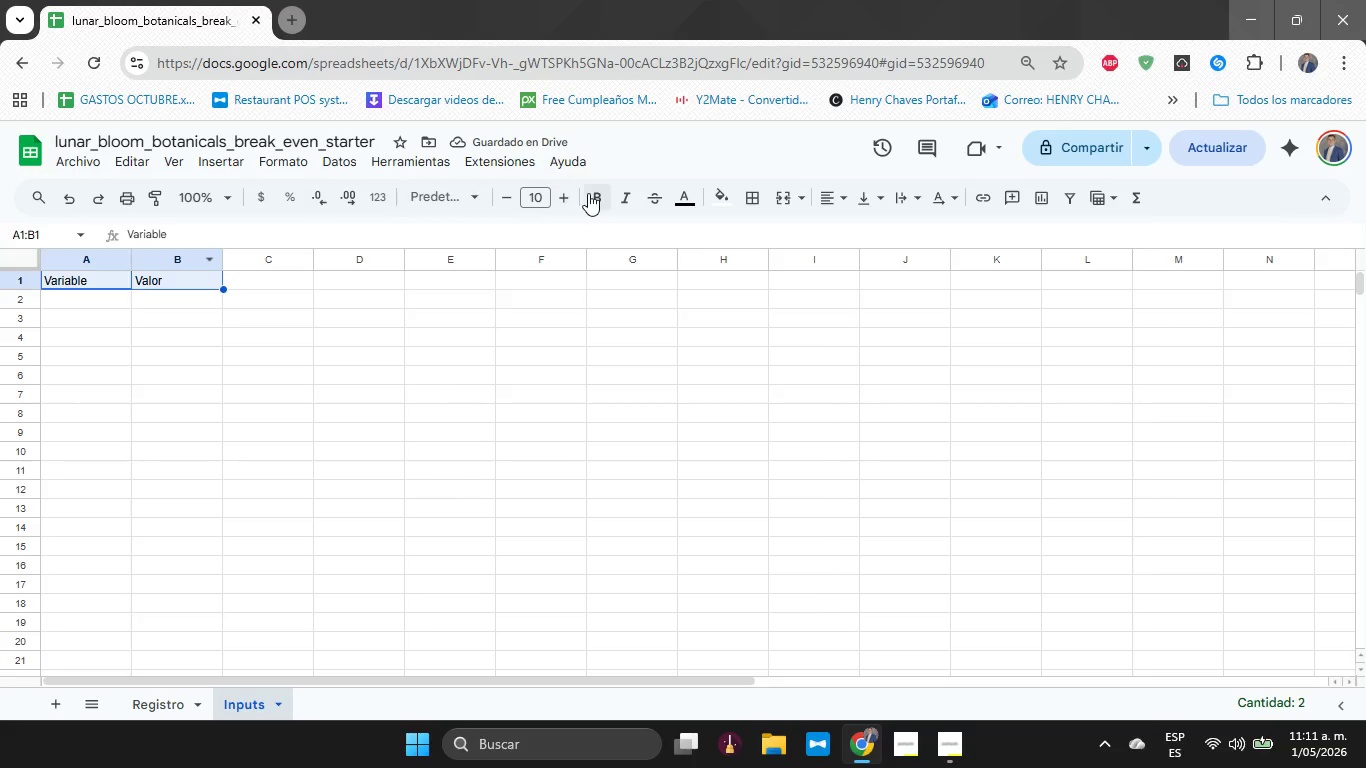 
left_click([588, 193])
 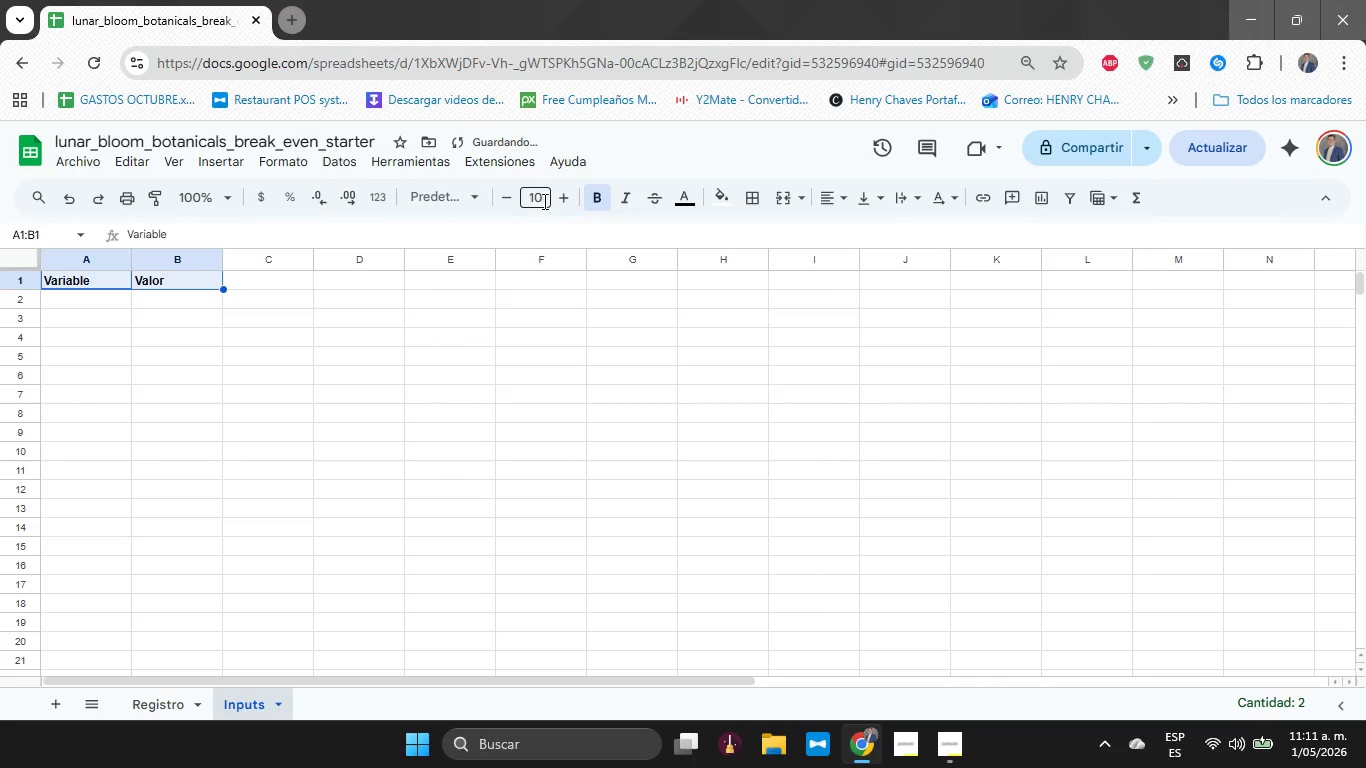 
double_click([563, 199])
 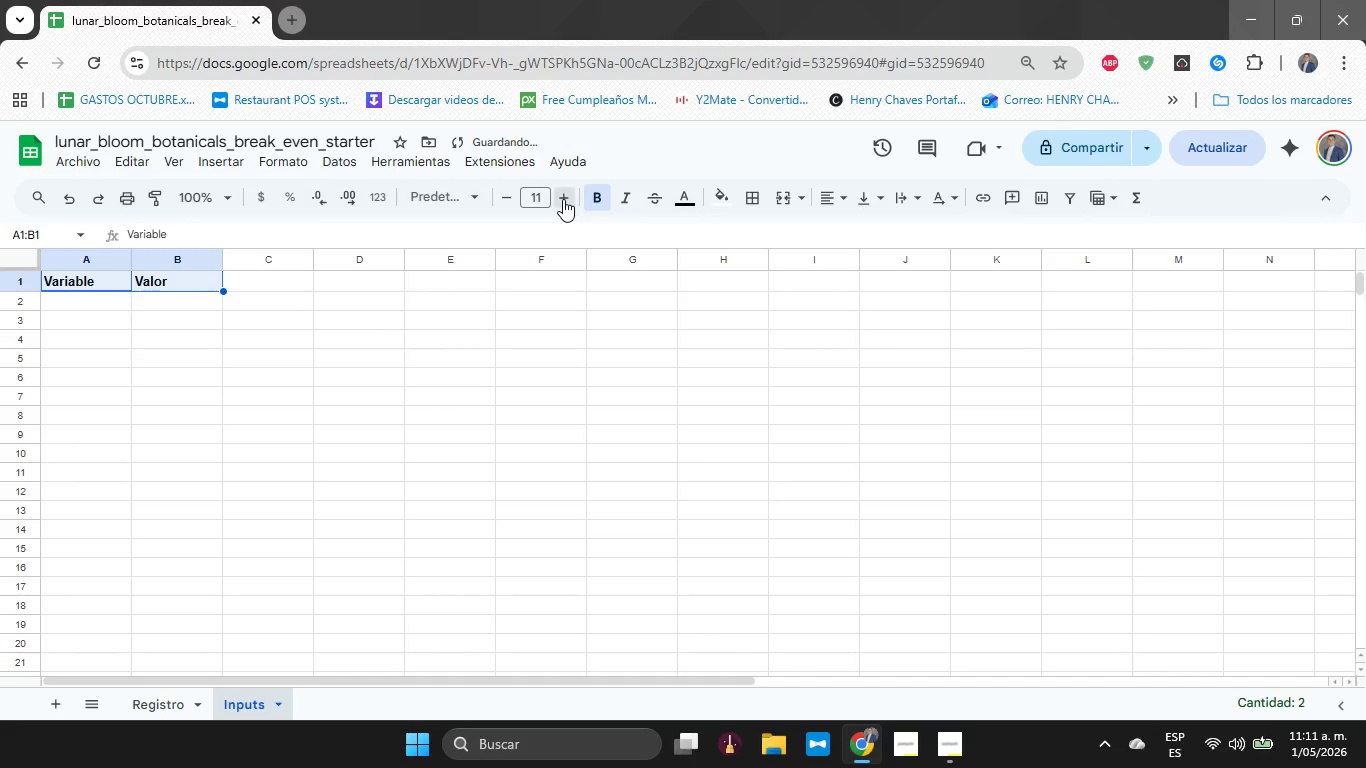 
triple_click([563, 199])
 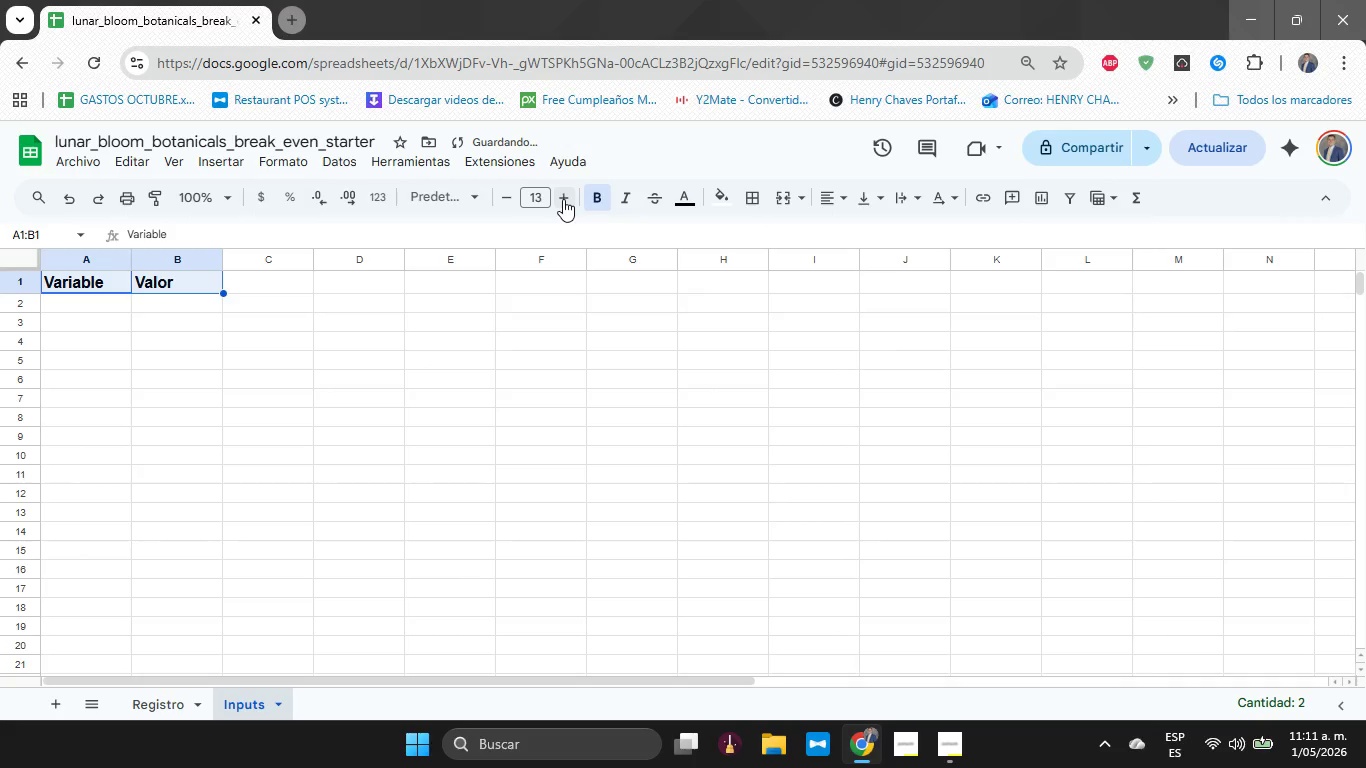 
triple_click([563, 199])
 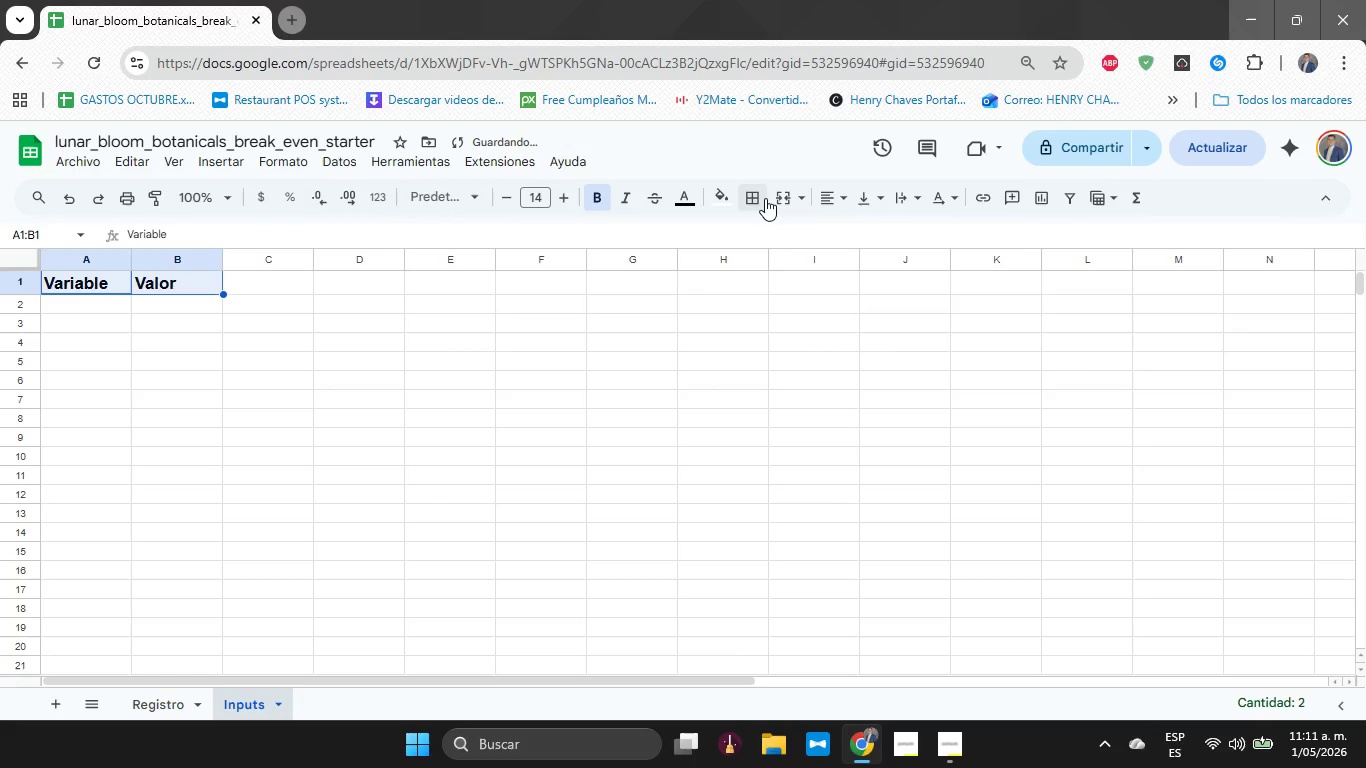 
double_click([760, 231])
 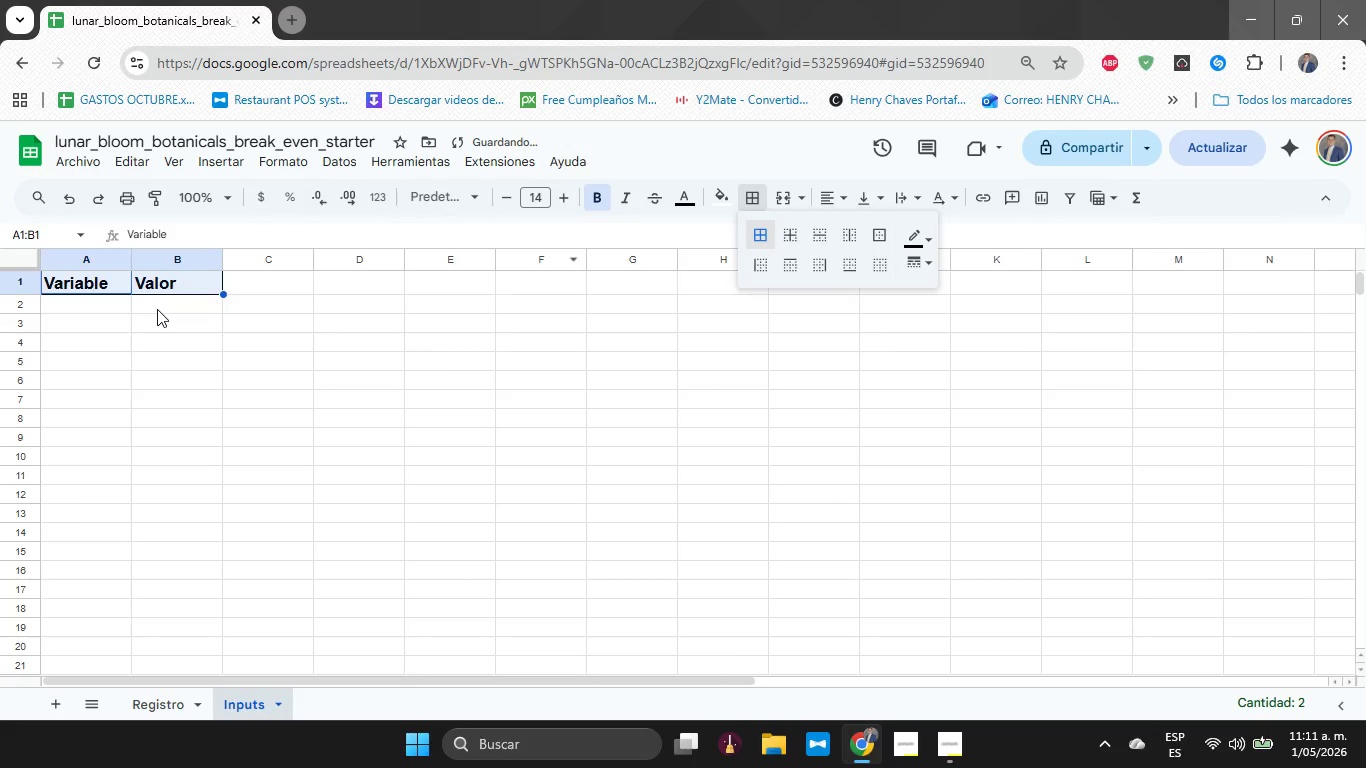 
left_click([157, 309])
 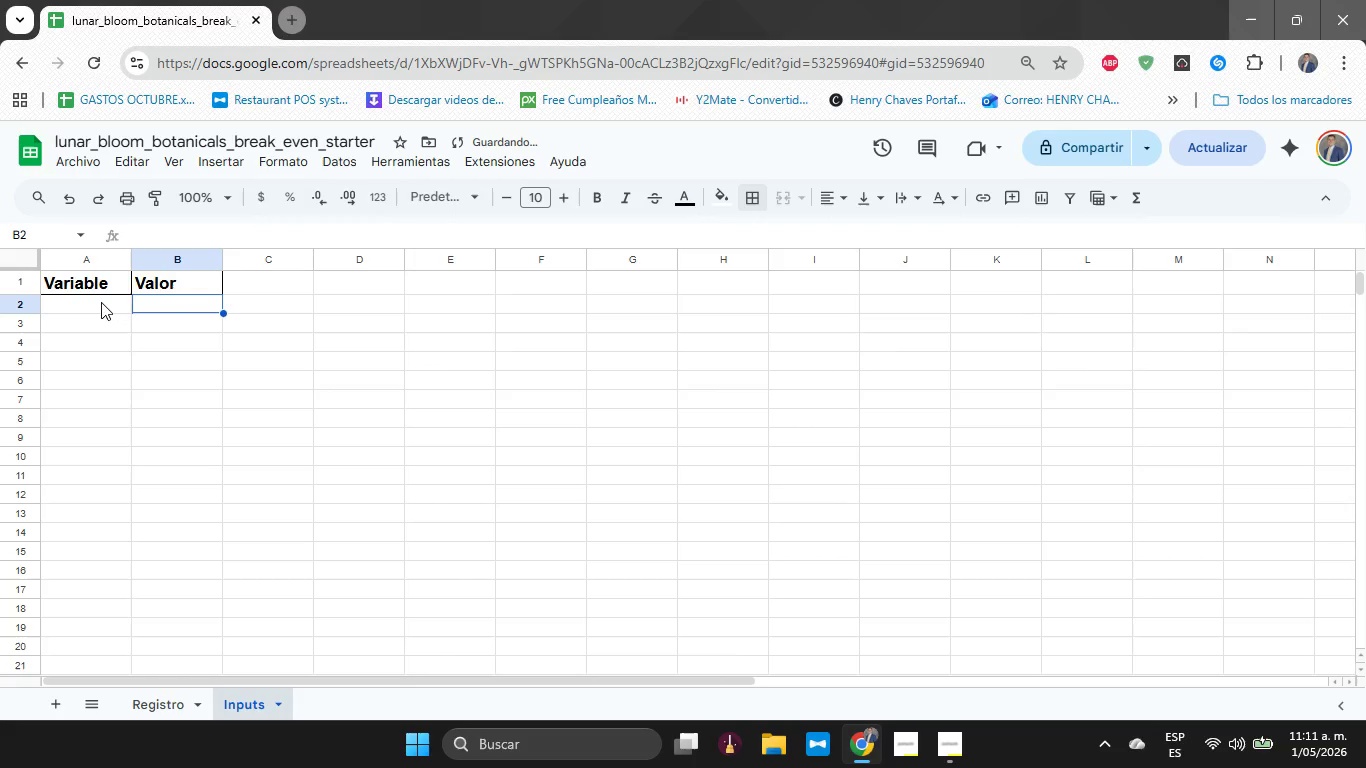 
left_click_drag(start_coordinate=[97, 293], to_coordinate=[143, 344])
 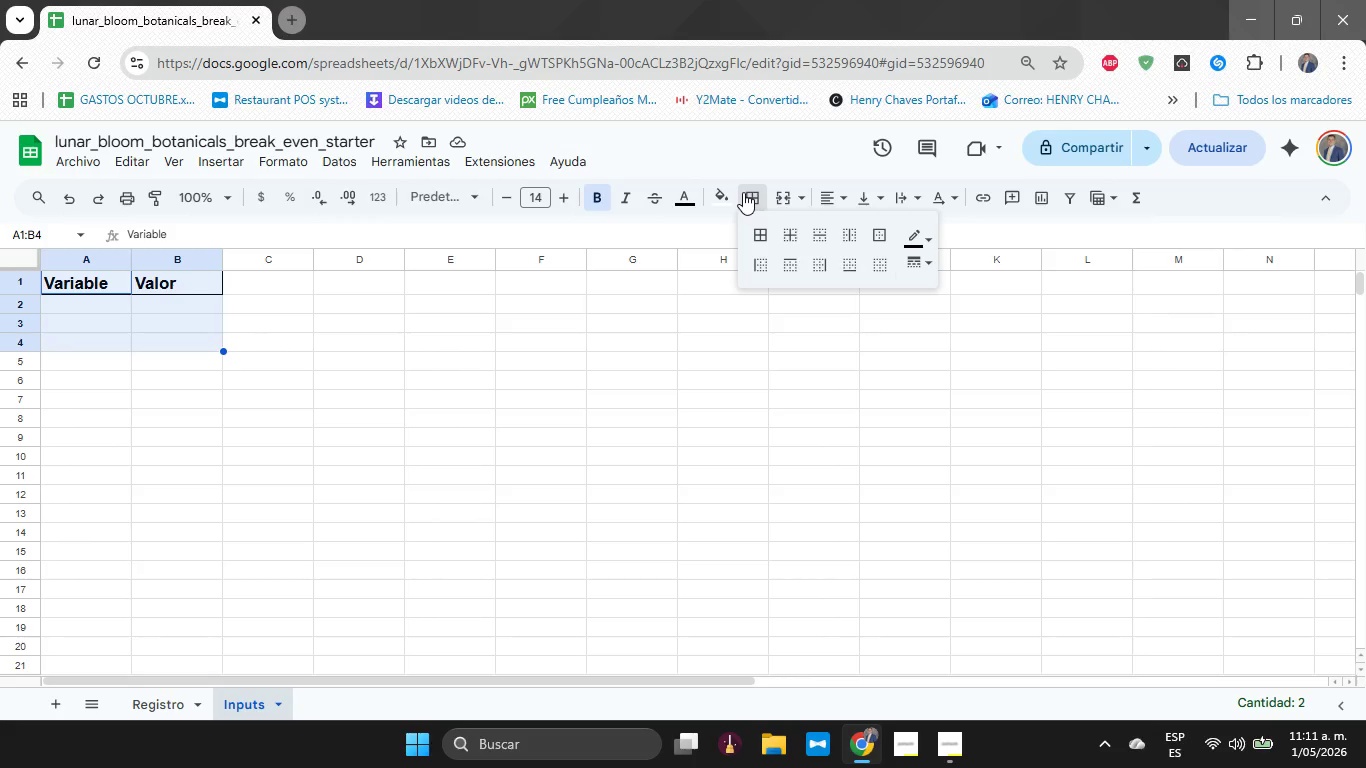 
left_click([755, 228])
 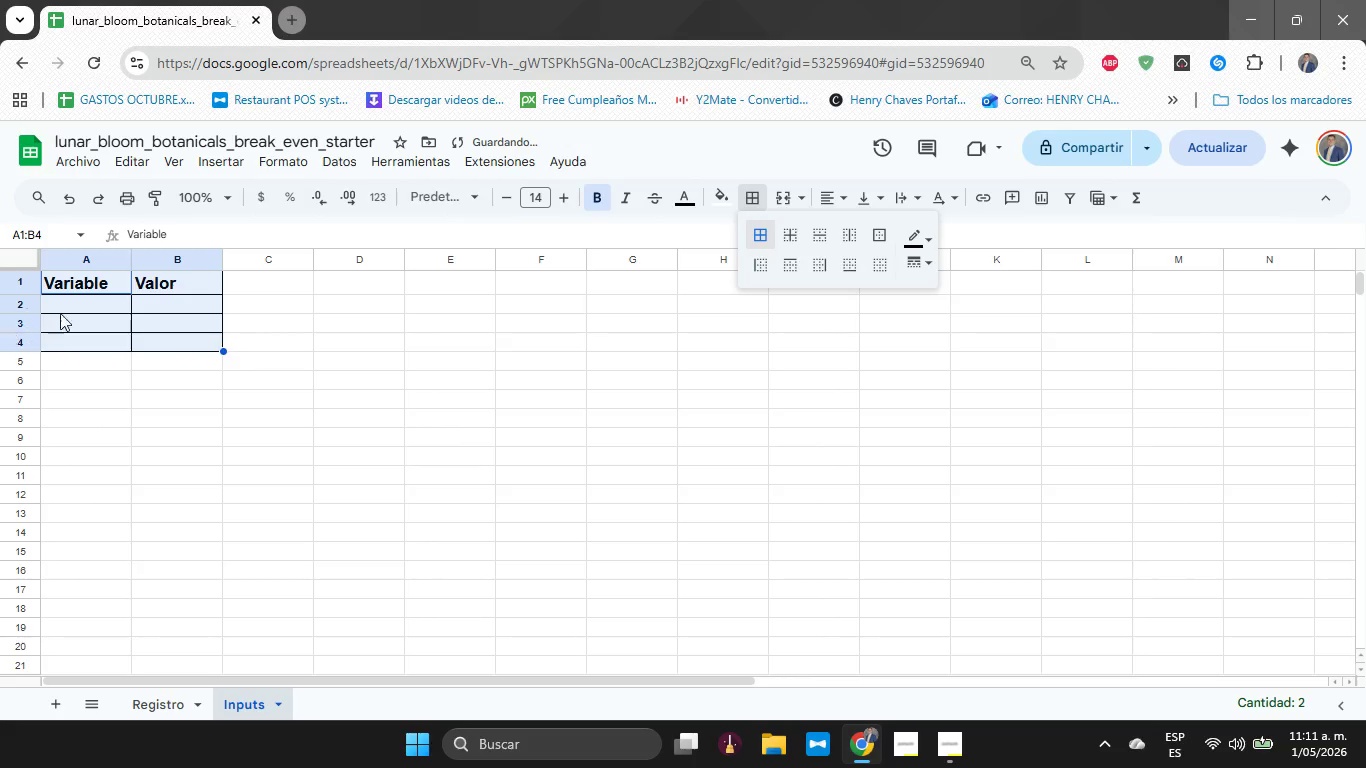 
left_click([92, 303])
 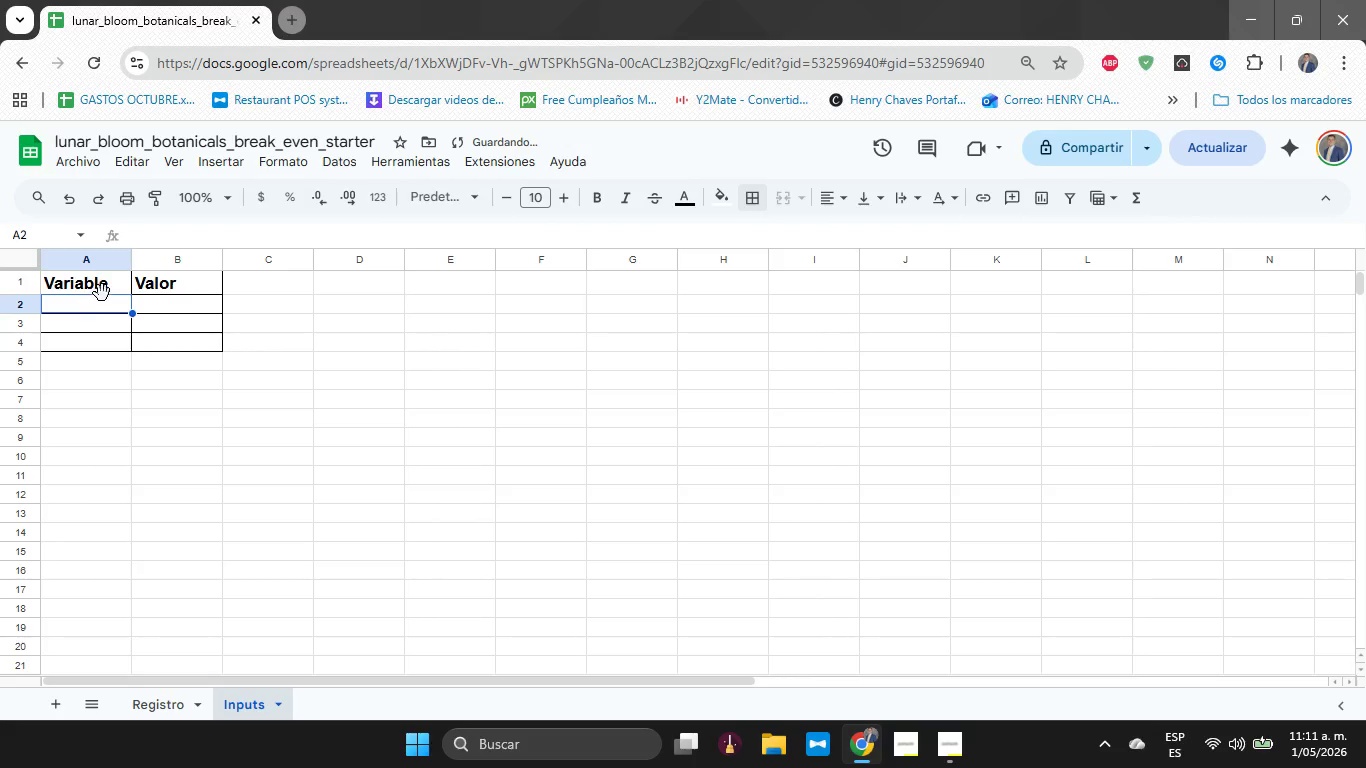 
left_click_drag(start_coordinate=[102, 293], to_coordinate=[219, 286])
 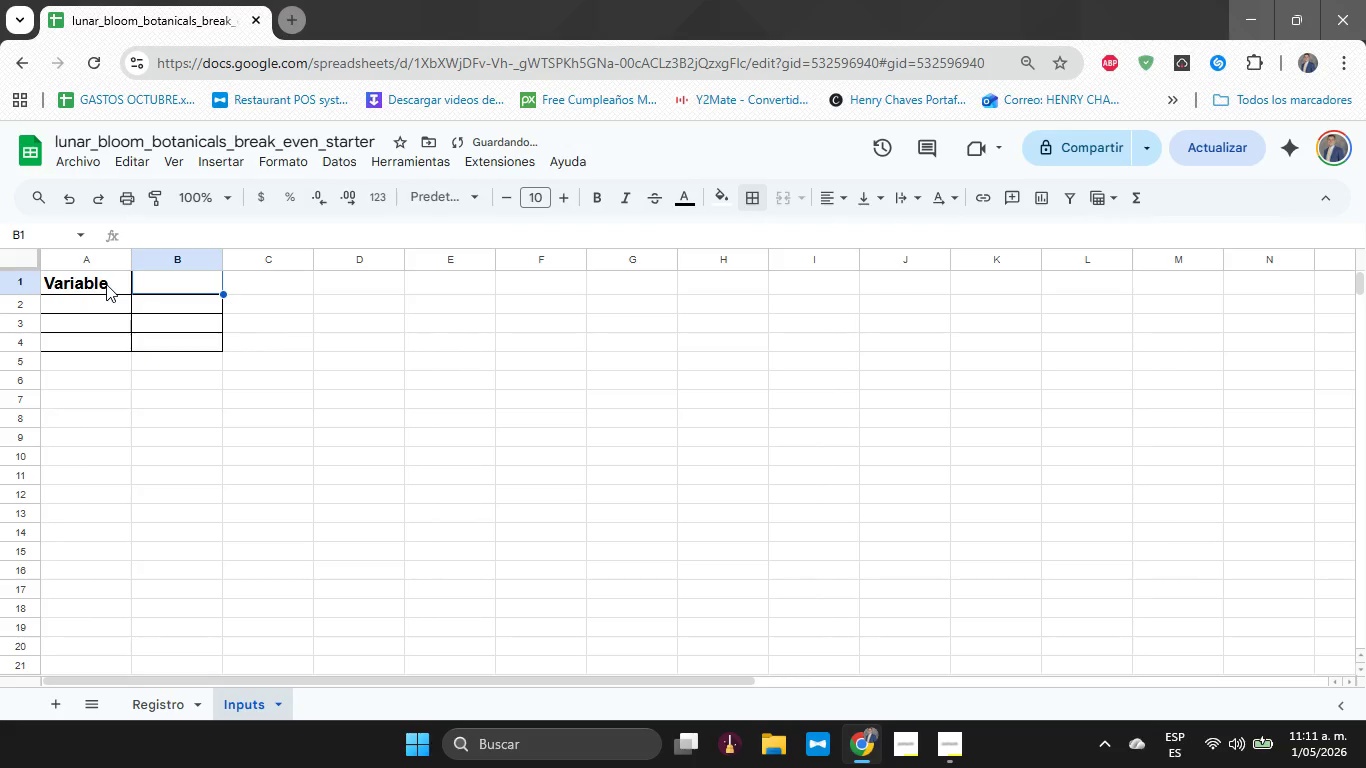 
key(Control+Z)
 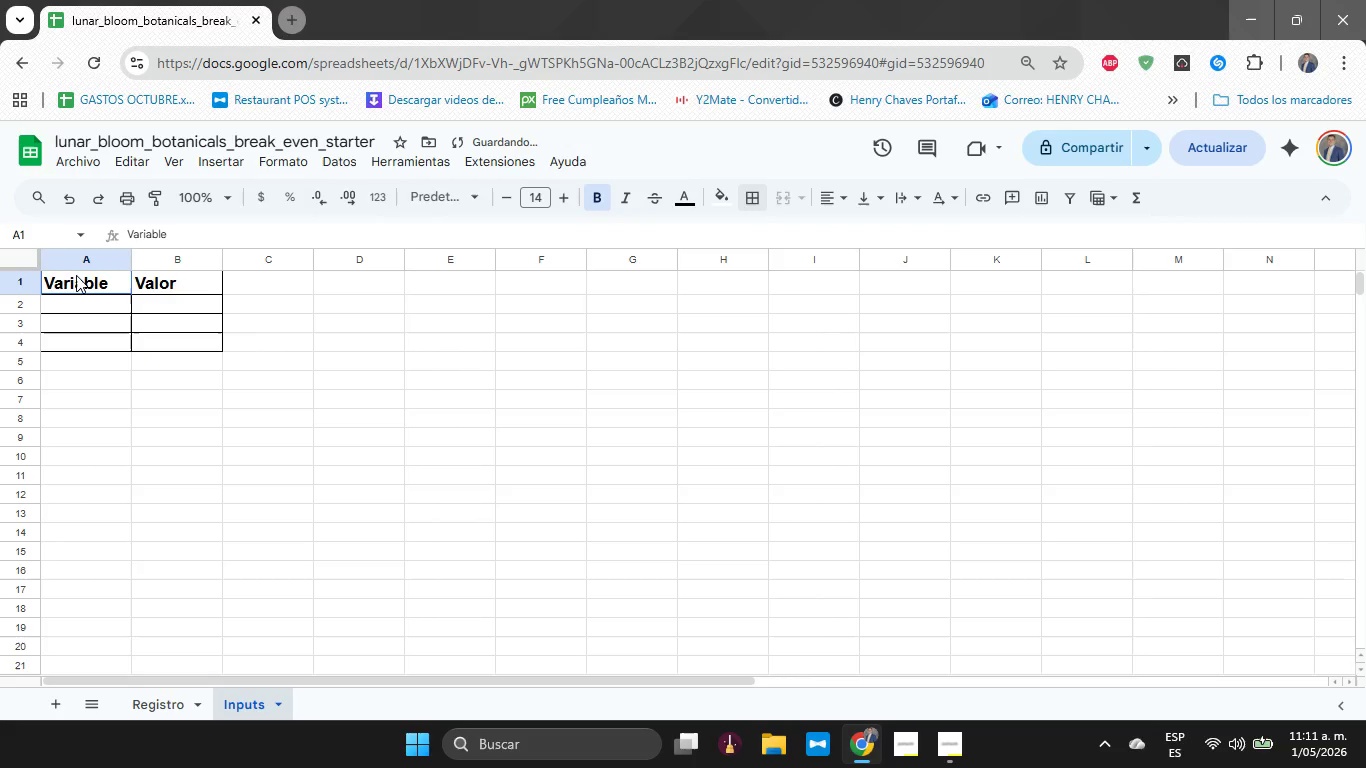 
left_click_drag(start_coordinate=[76, 275], to_coordinate=[196, 275])
 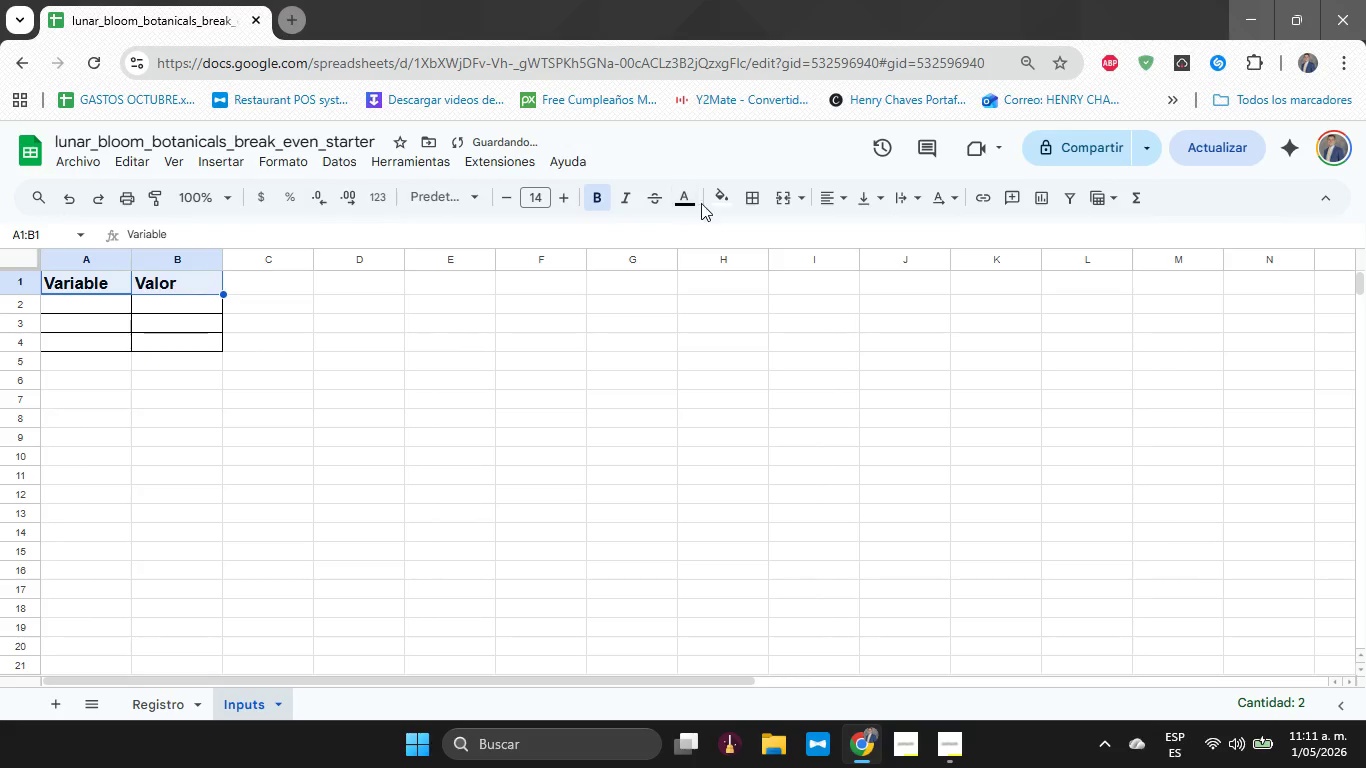 
left_click([710, 200])
 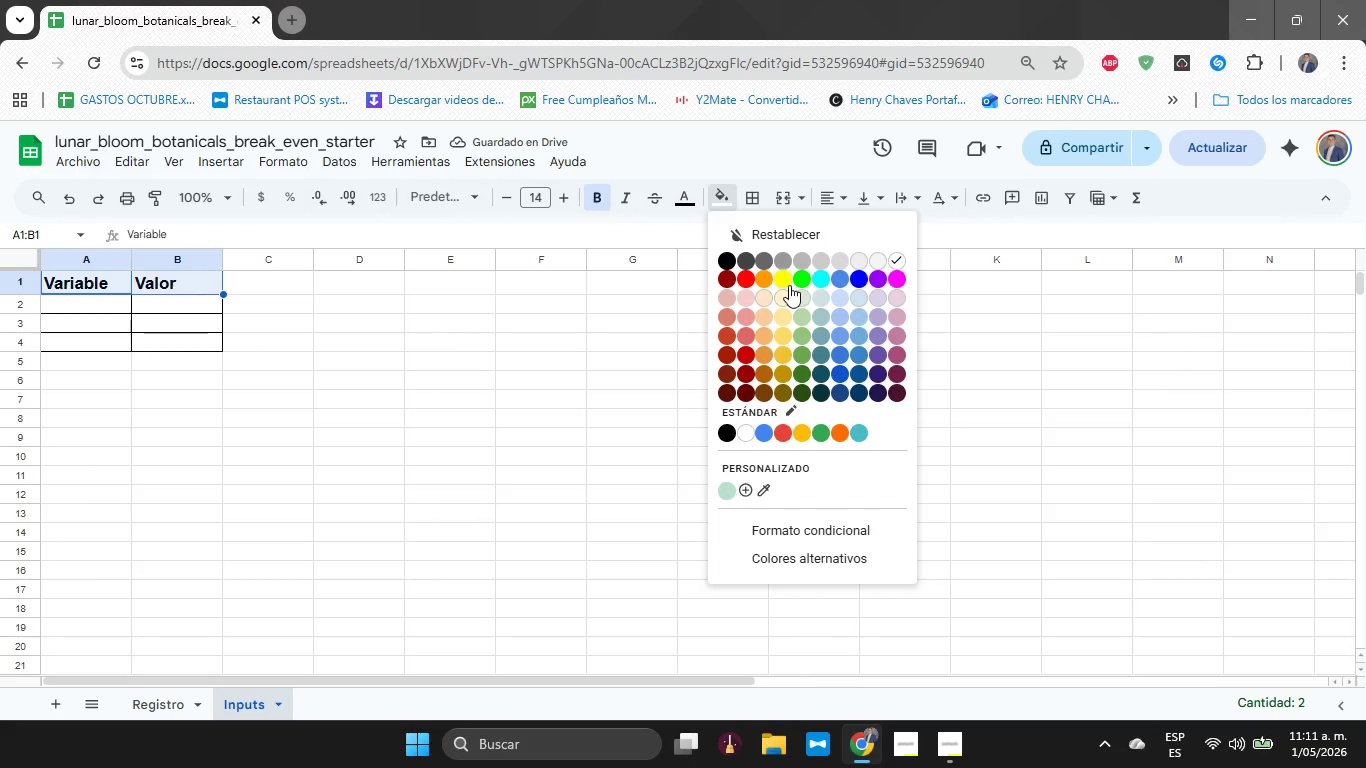 
left_click([788, 286])
 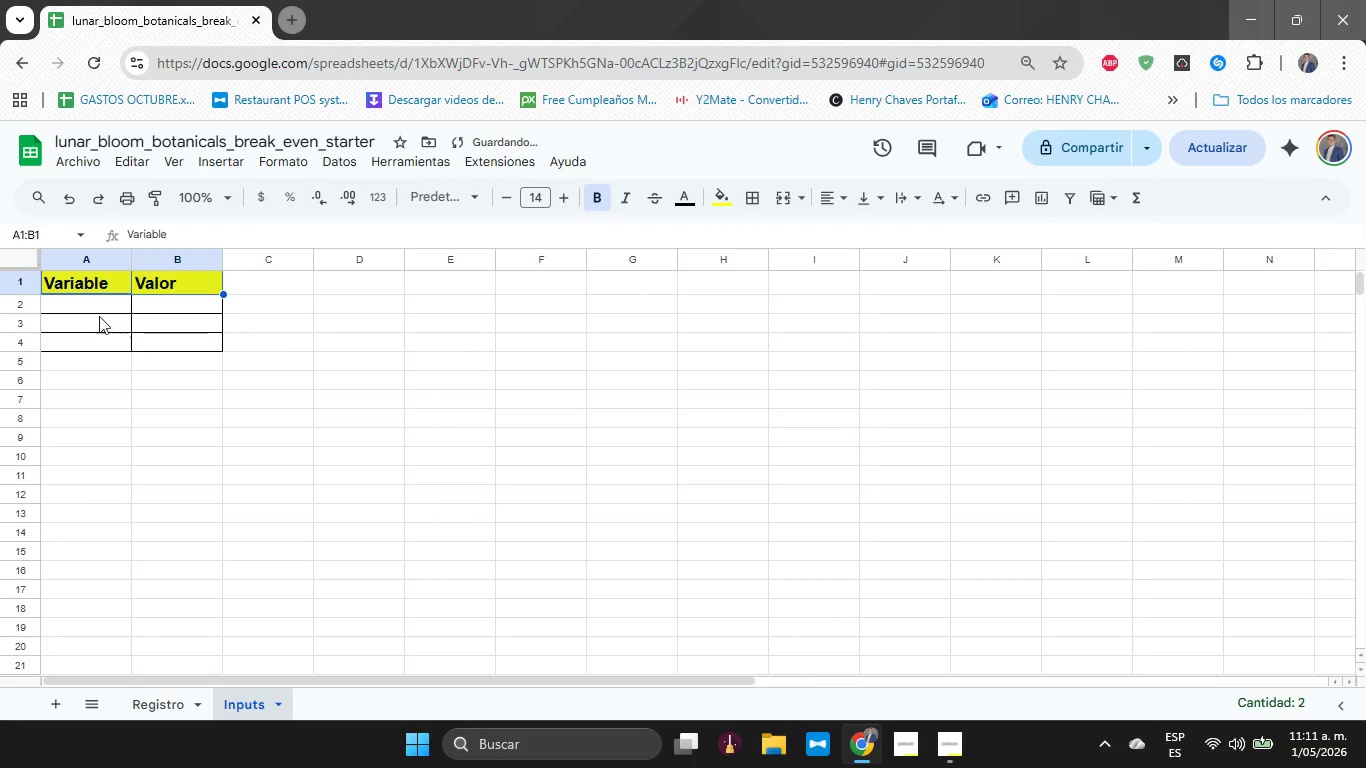 
left_click([98, 315])
 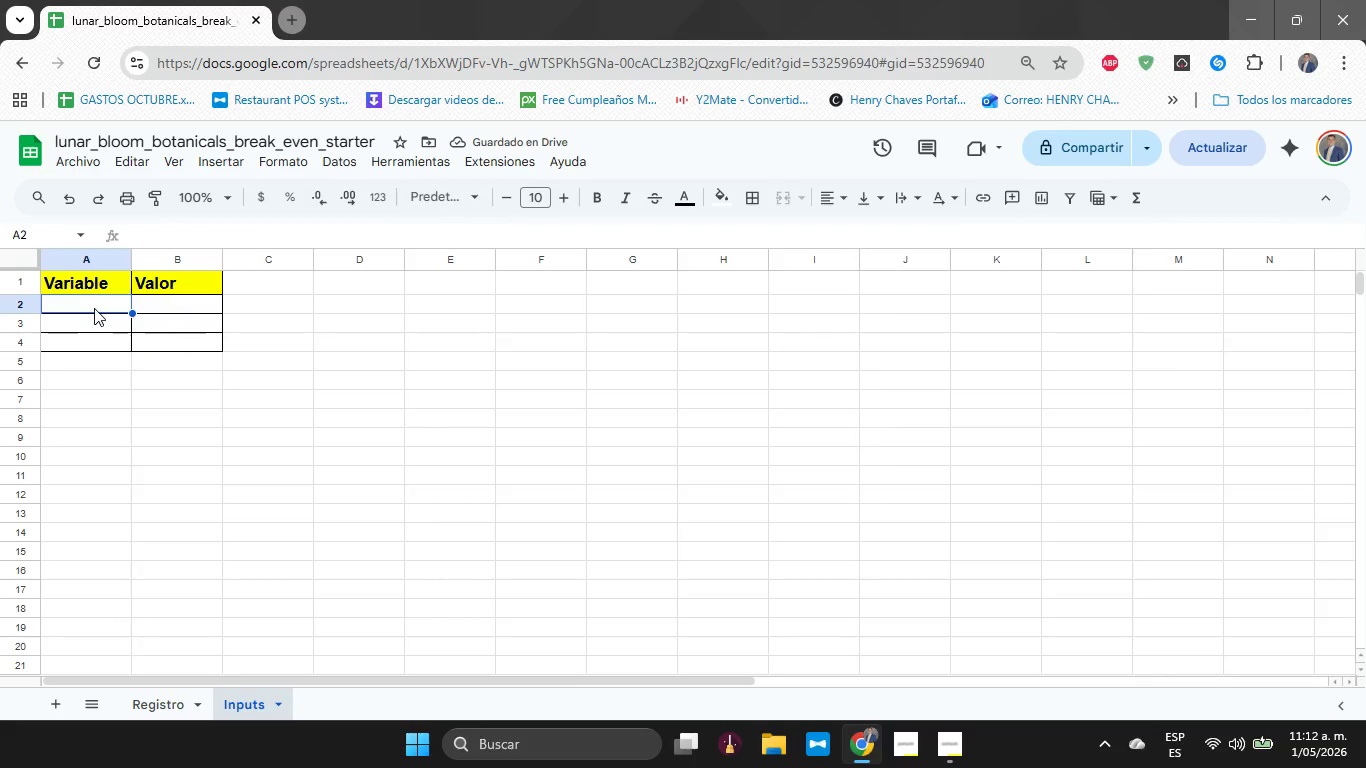 
type(pRE)
key(Backspace)
key(Backspace)
key(Backspace)
type(Precio)
 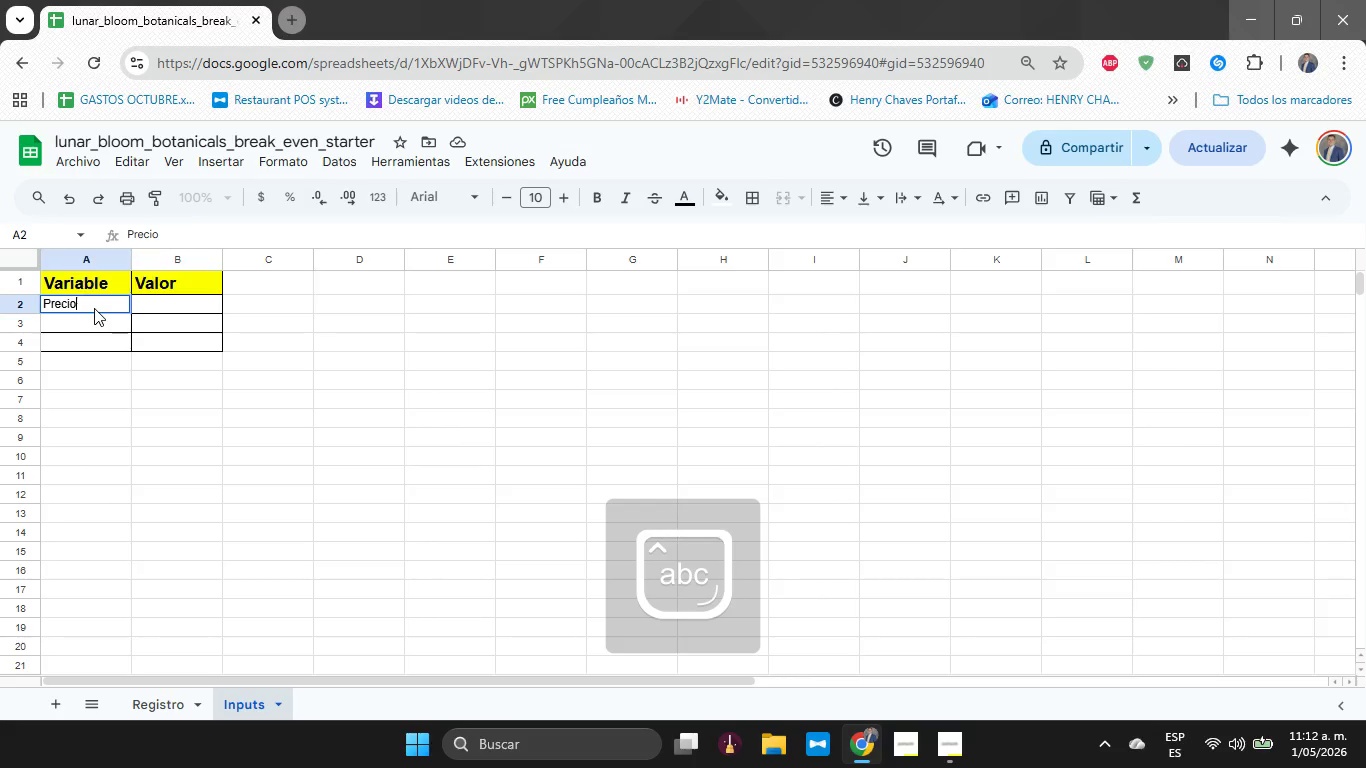 
key(Enter)
 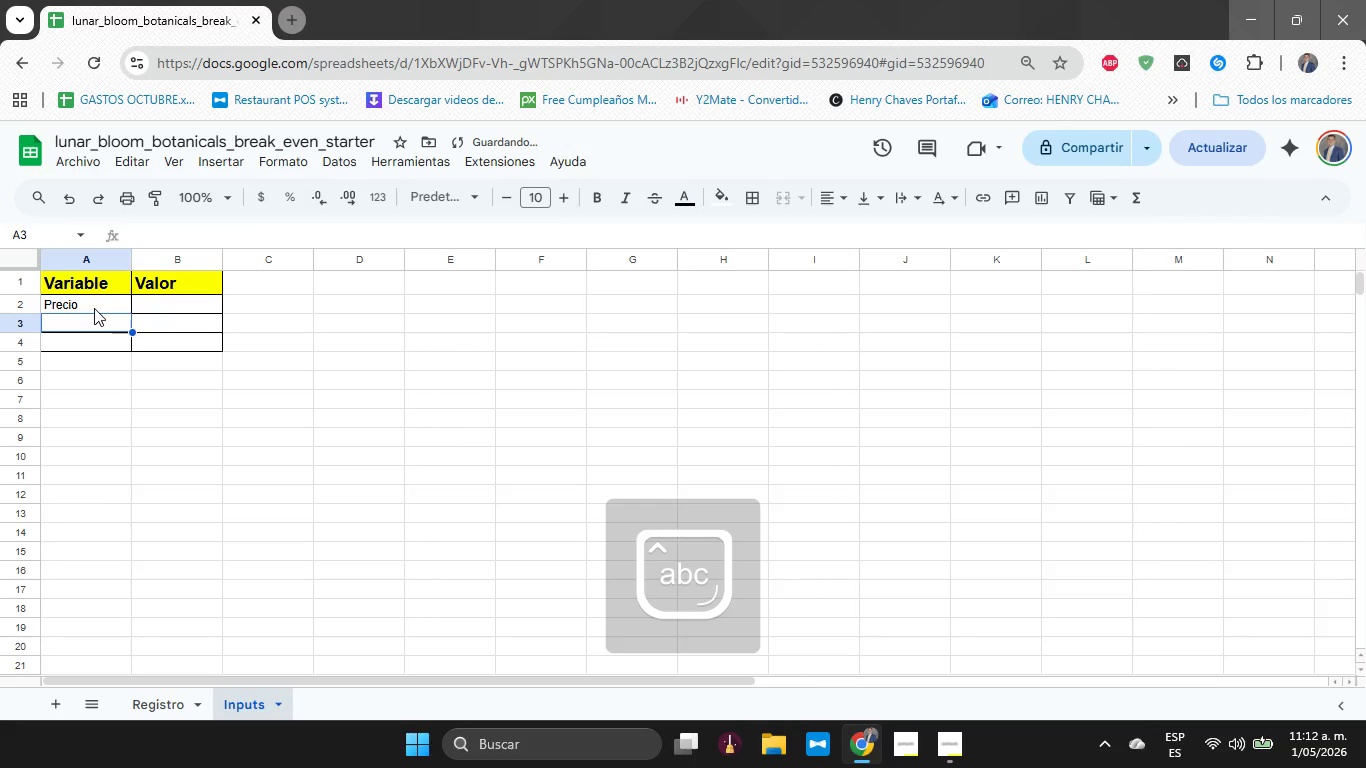 
type(% Cambio Costo)
 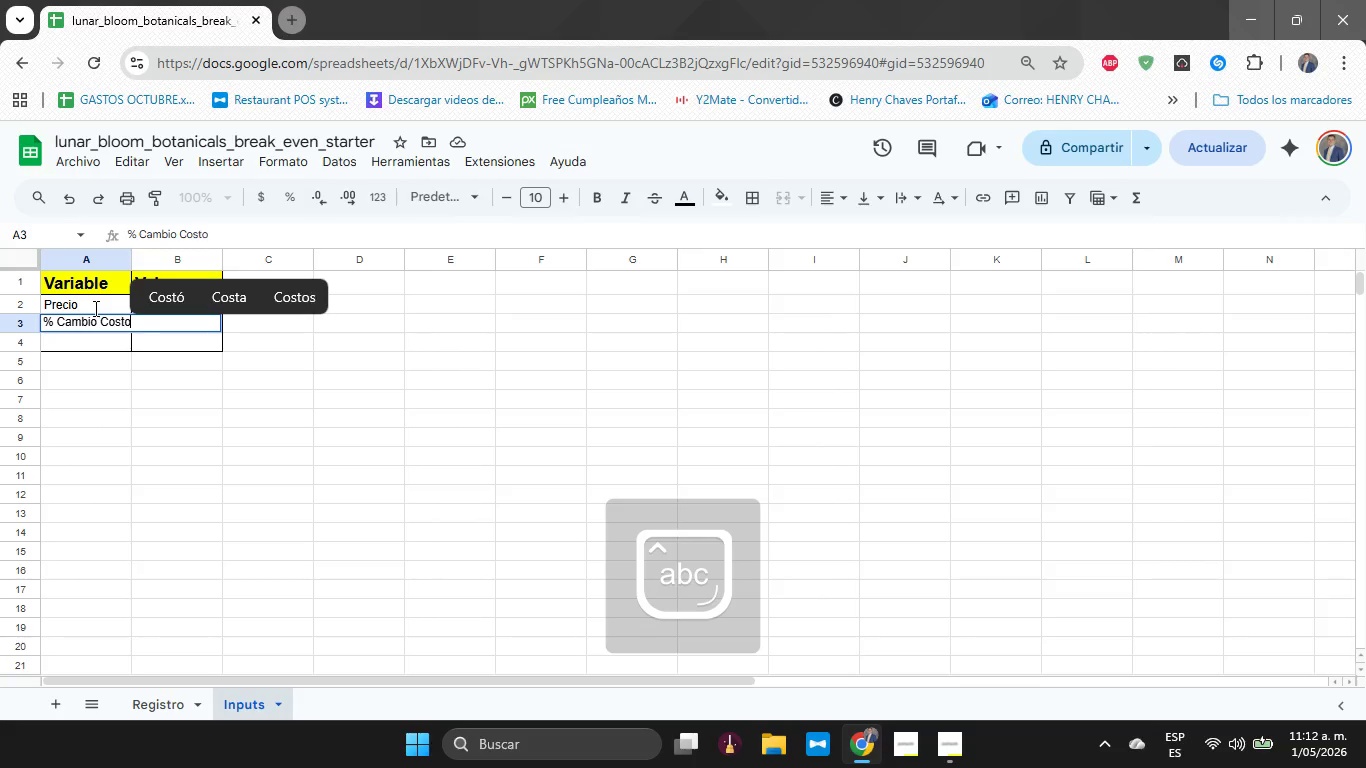 
key(Enter)
 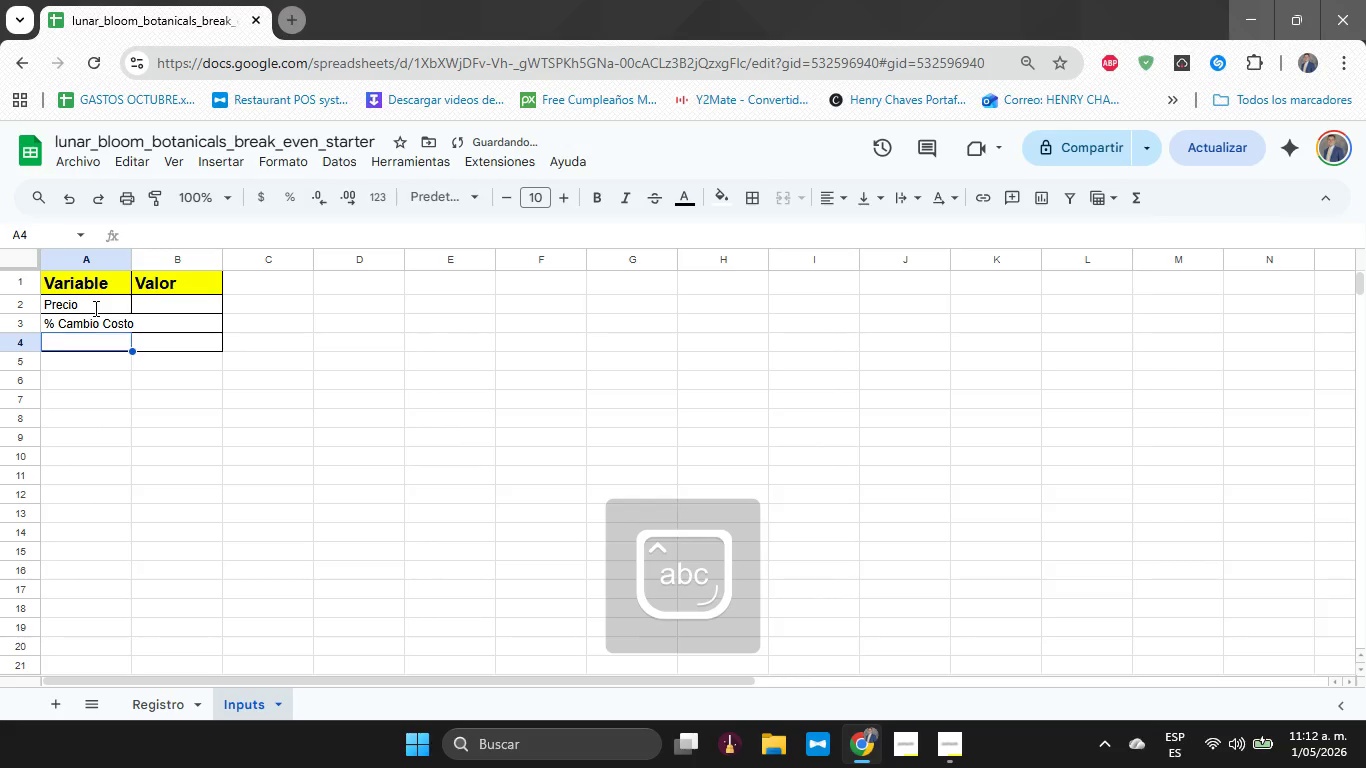 
key(ArrowUp)
 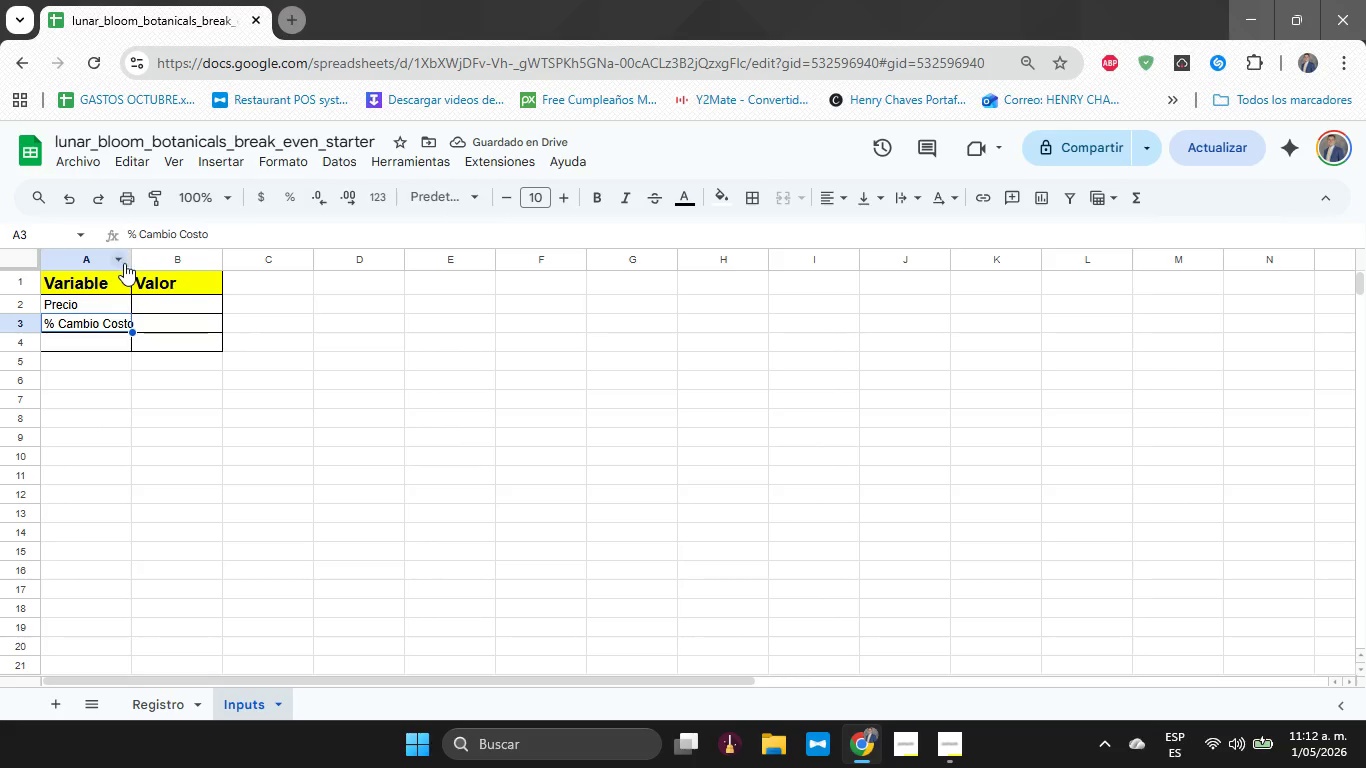 
left_click_drag(start_coordinate=[132, 263], to_coordinate=[140, 262])
 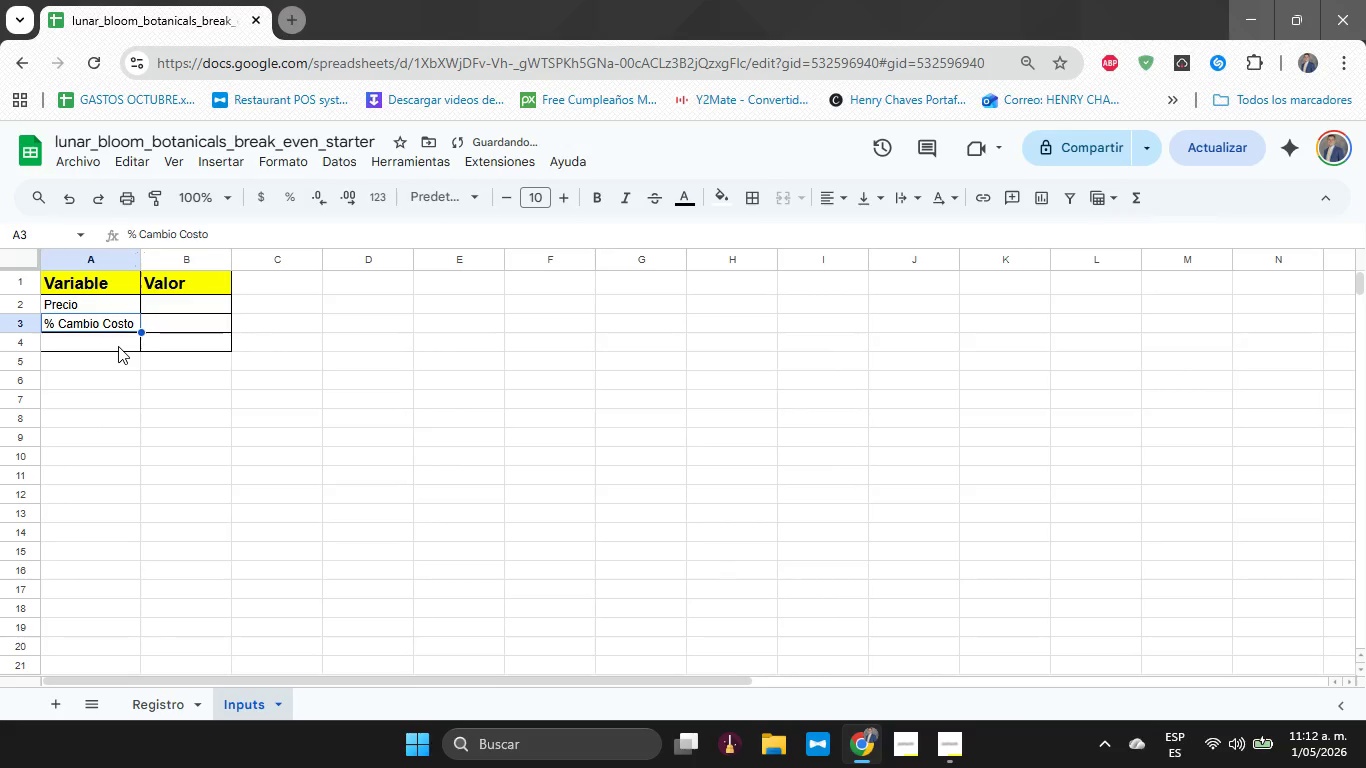 
left_click([118, 346])
 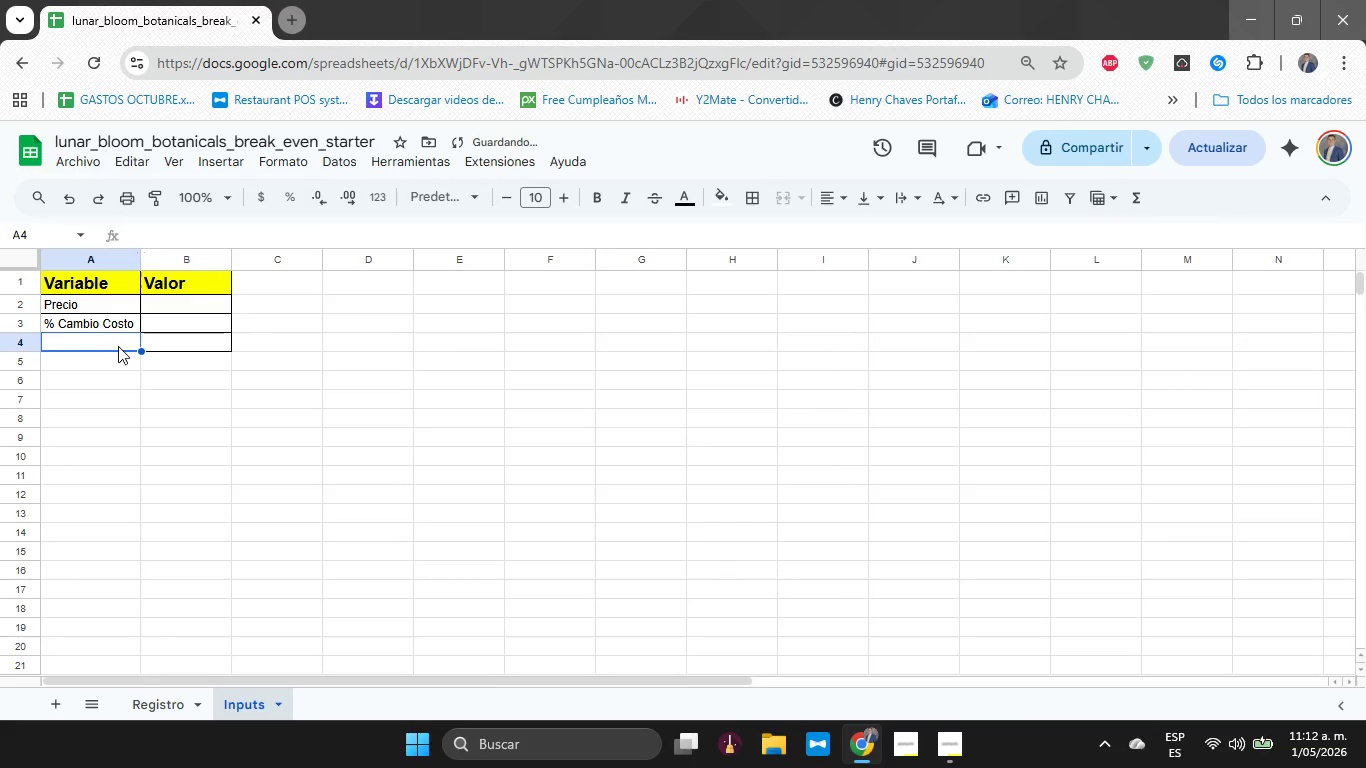 
type(Marketing)
 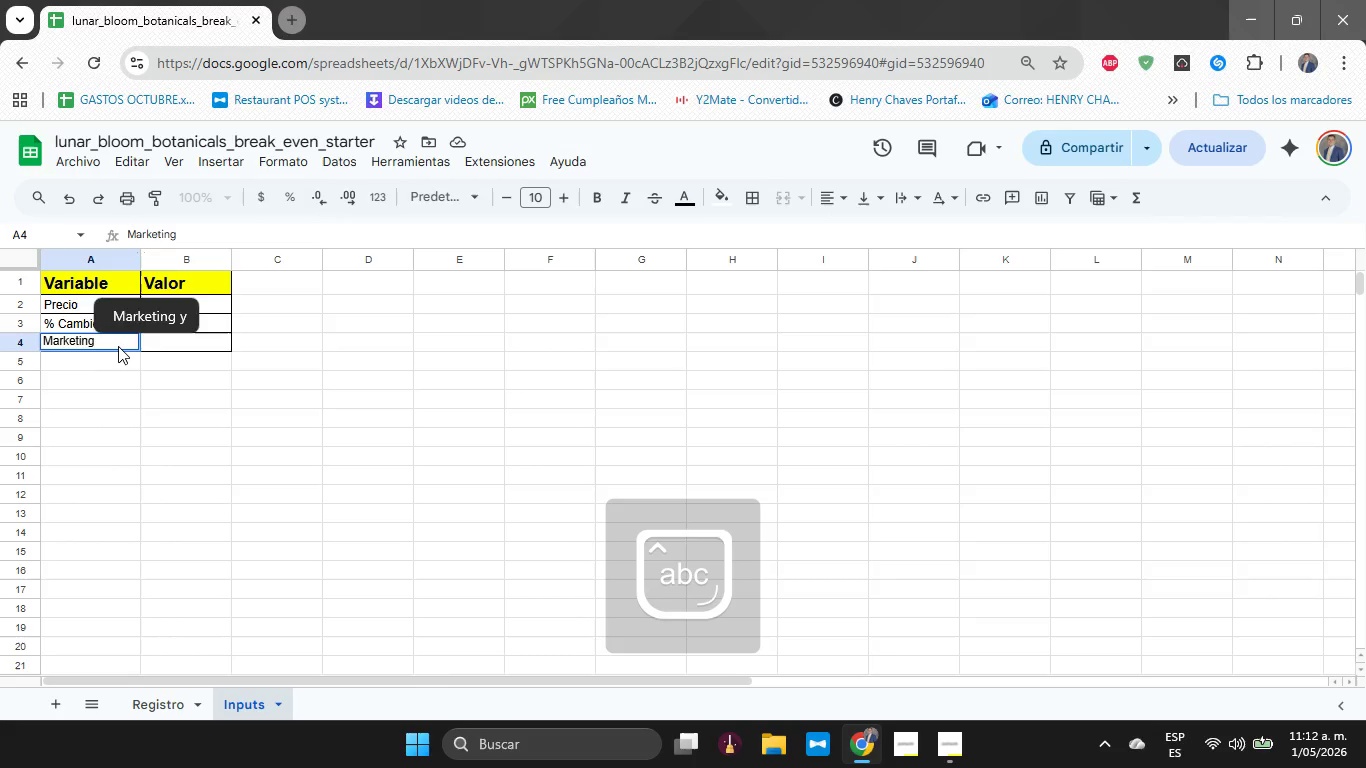 
key(Enter)
 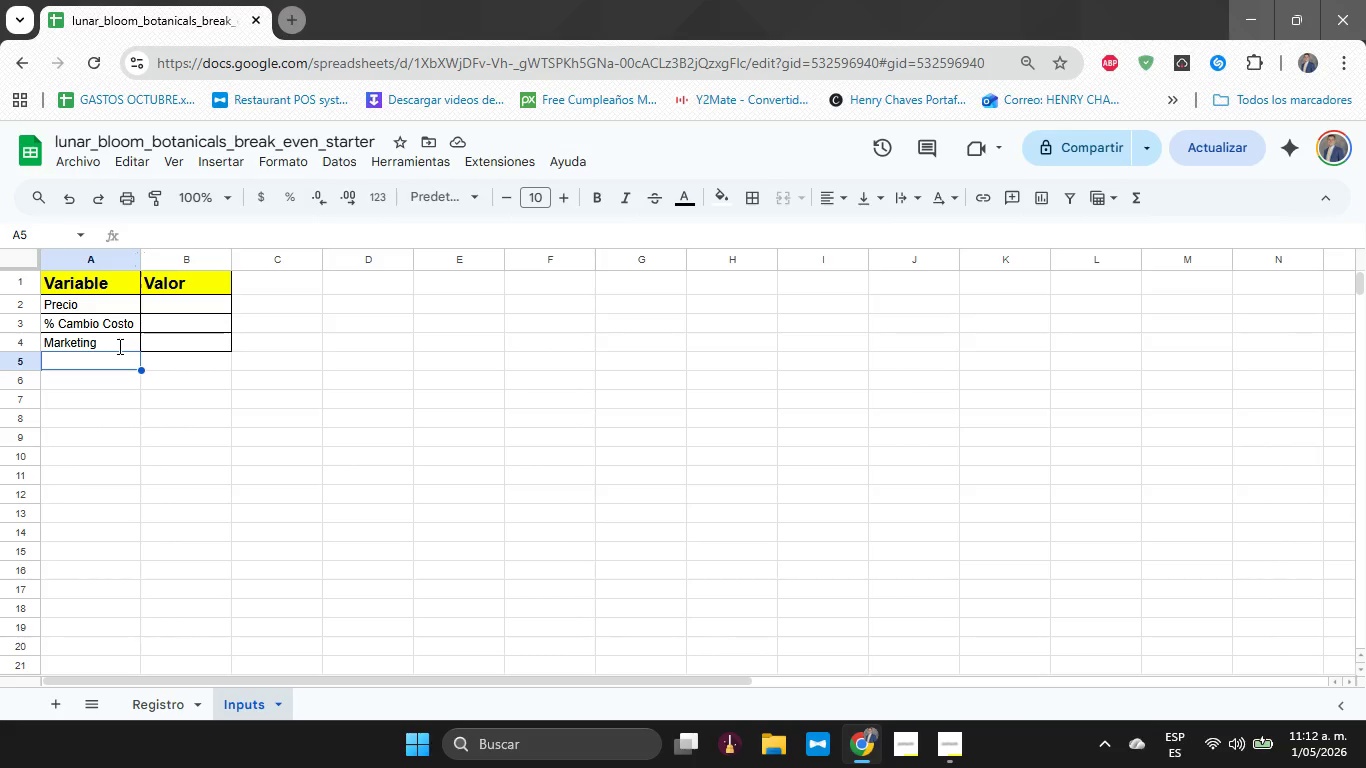 
wait(16.75)
 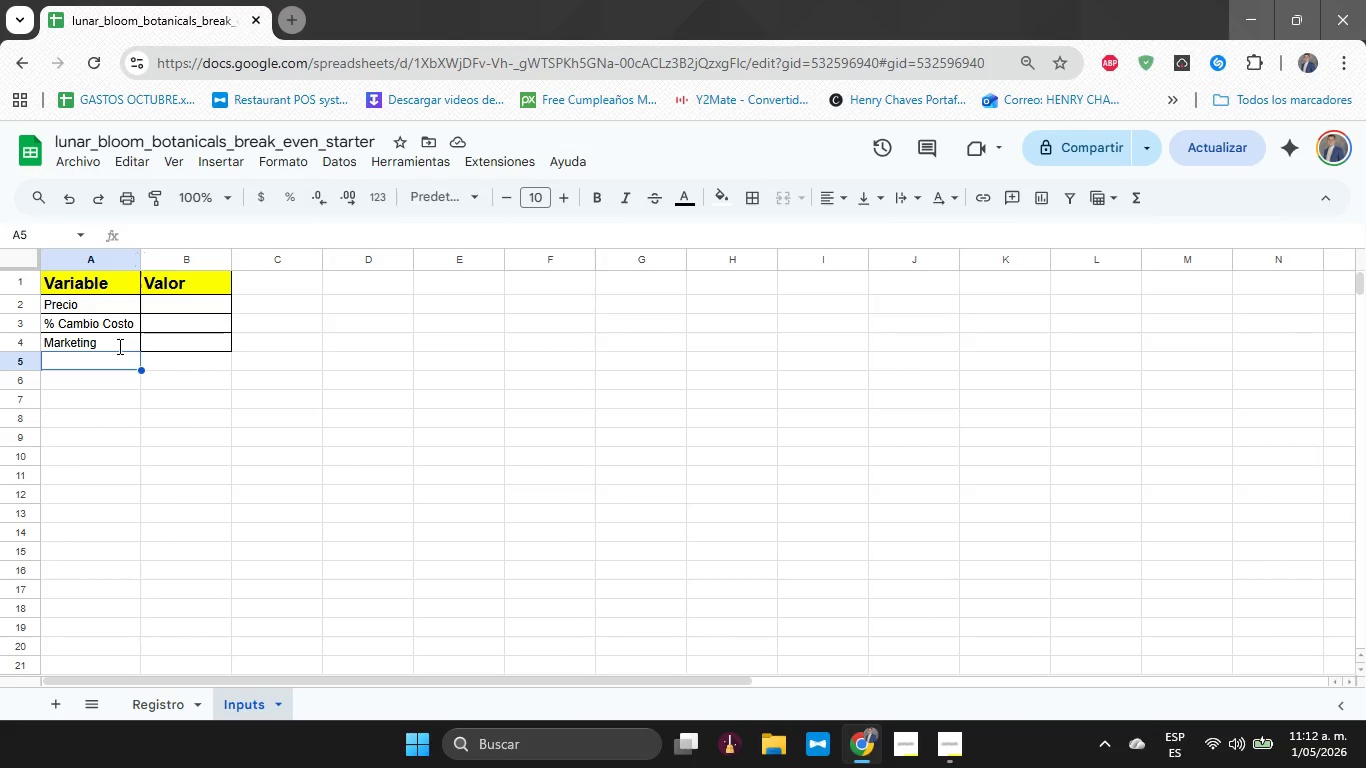 
key(ArrowUp)
 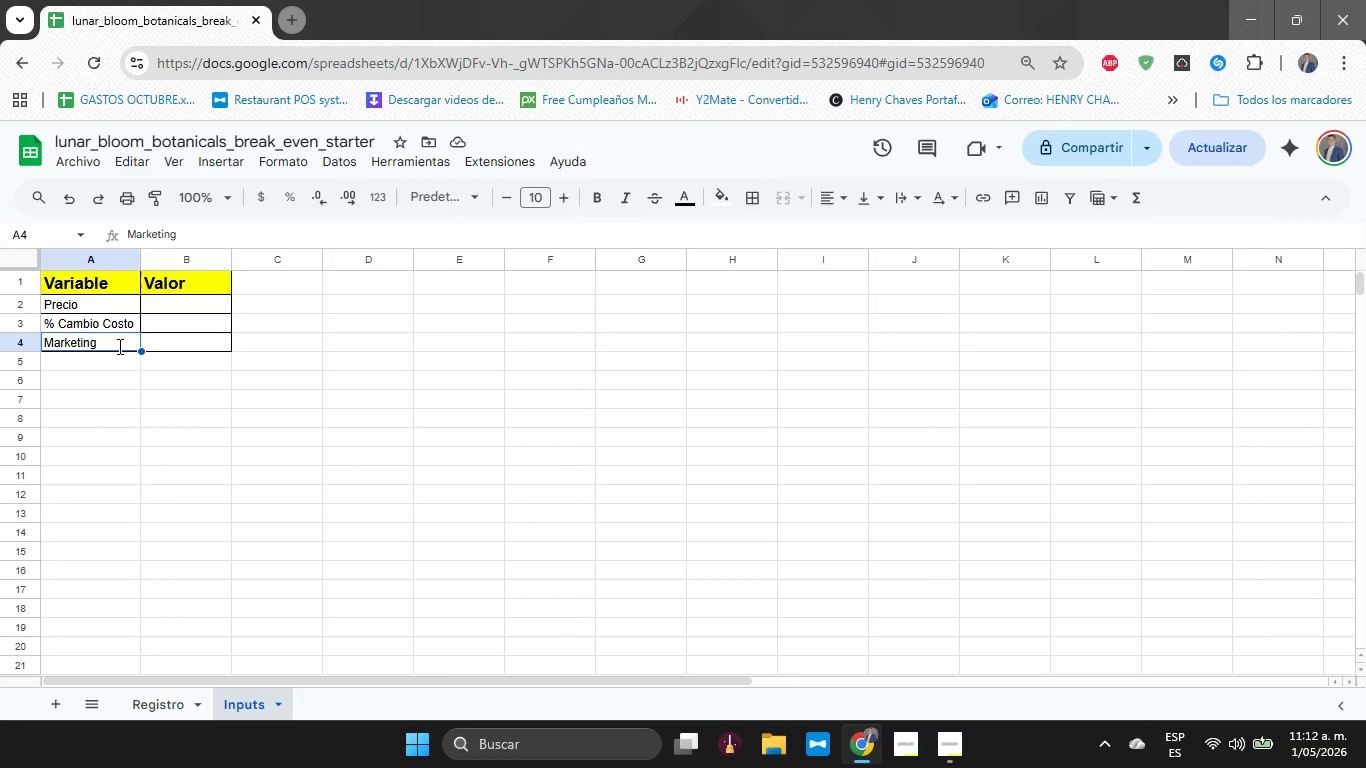 
key(ArrowRight)
 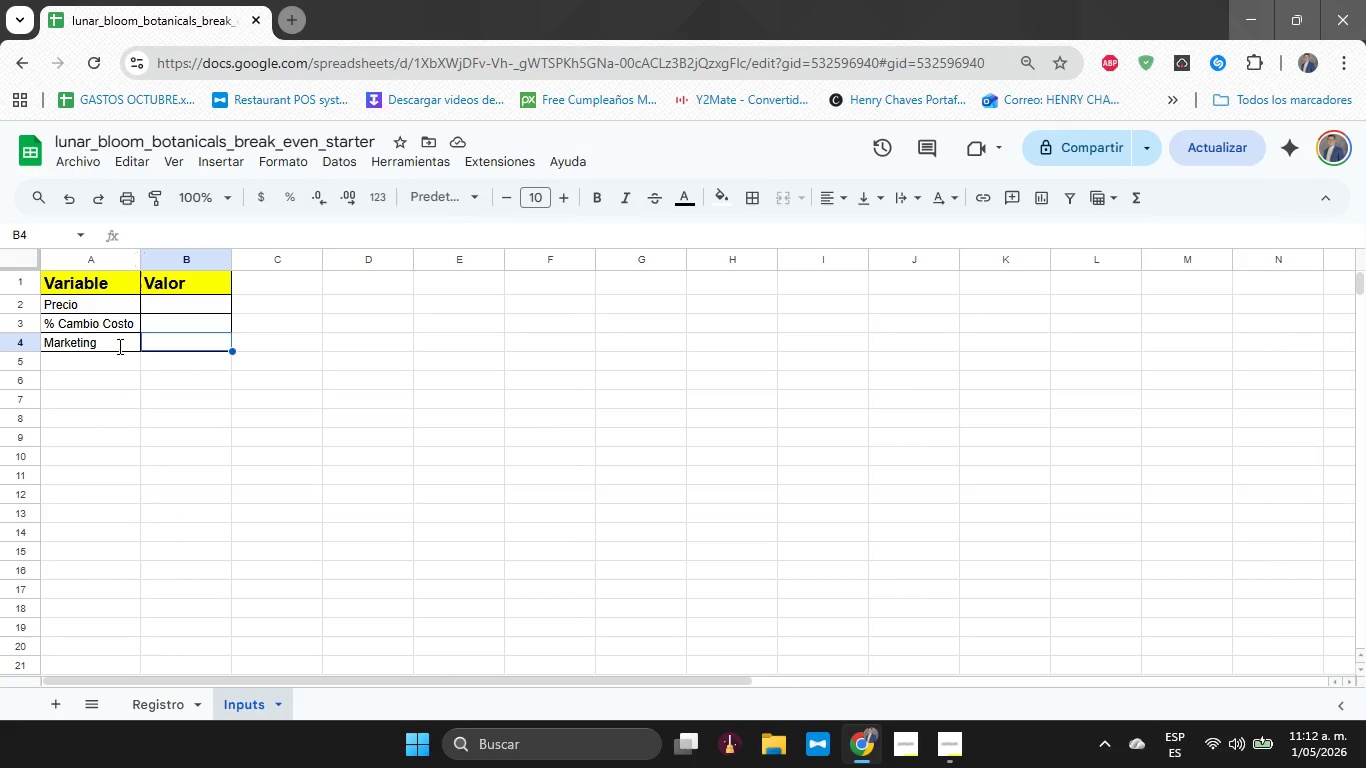 
key(ArrowUp)
 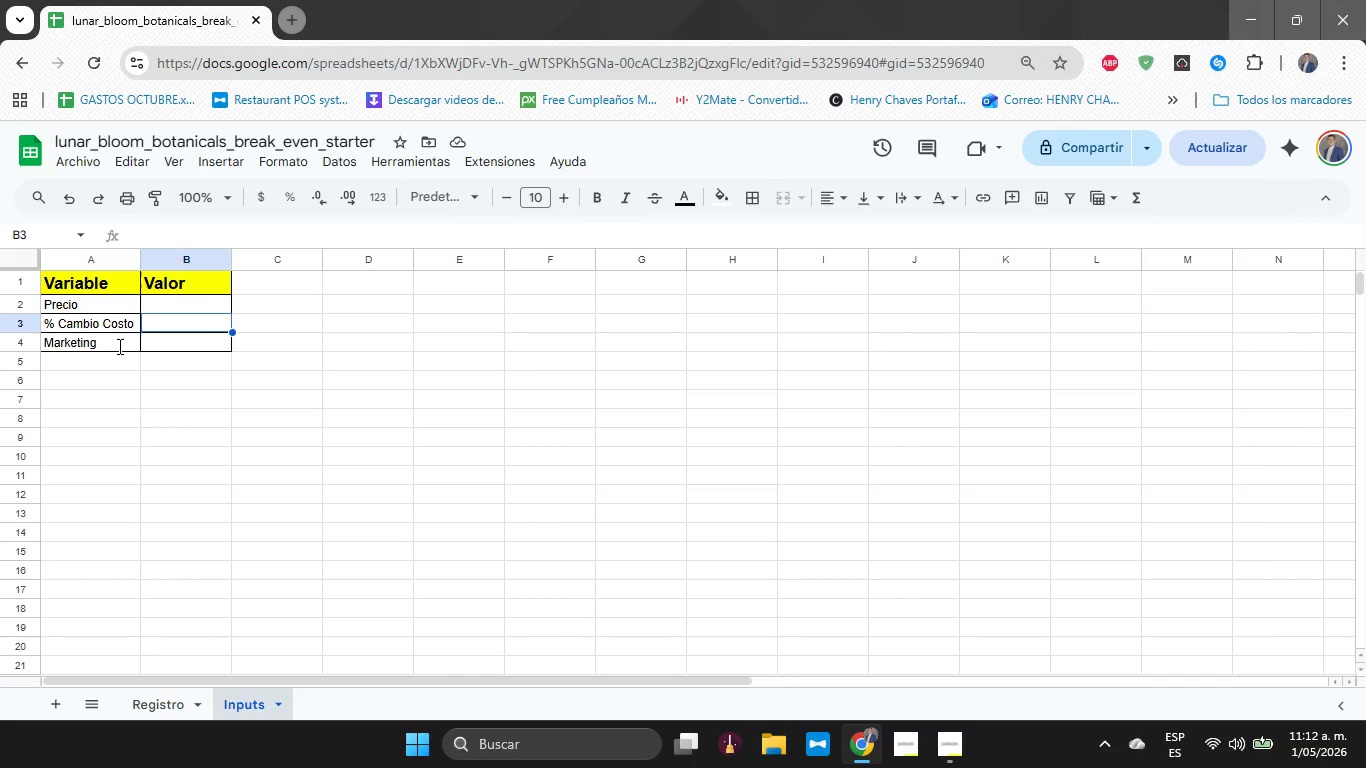 
key(ArrowDown)
 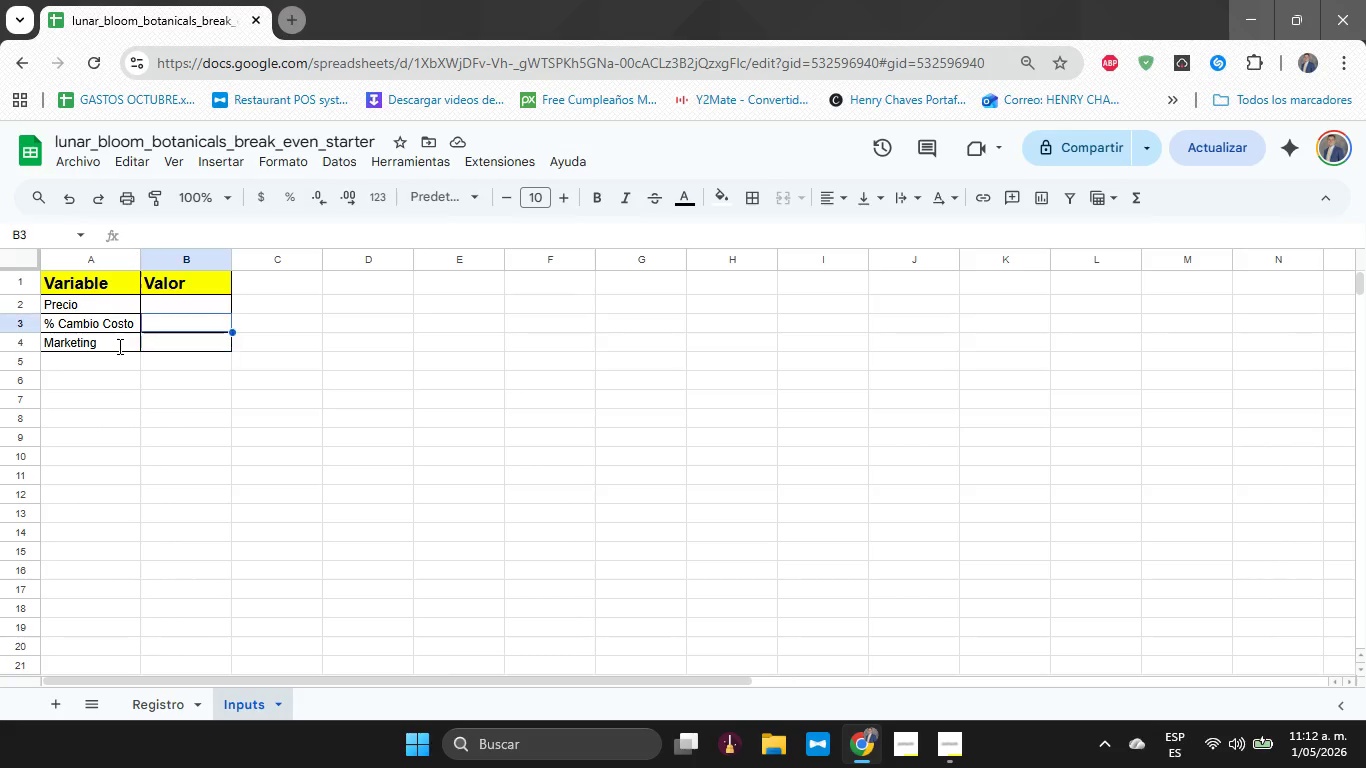 
key(ArrowUp)
 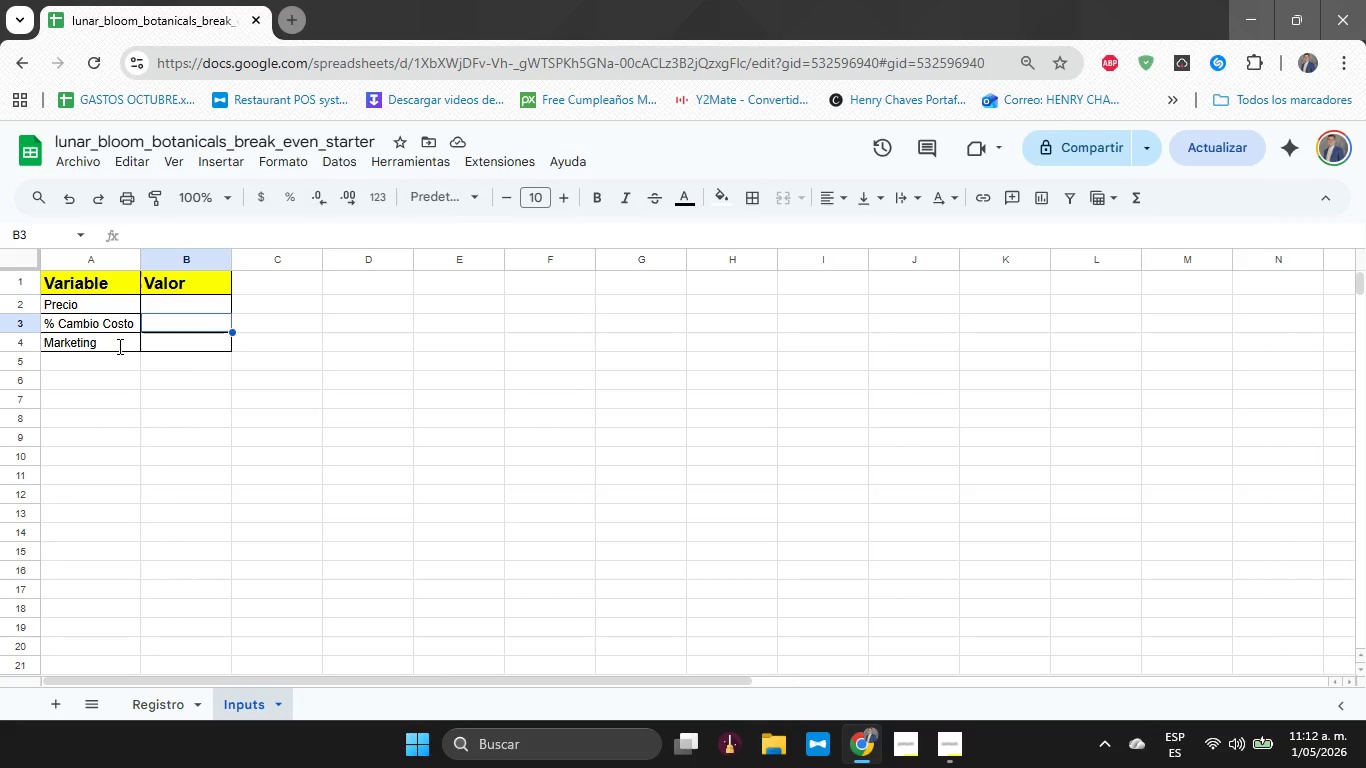 
wait(5.28)
 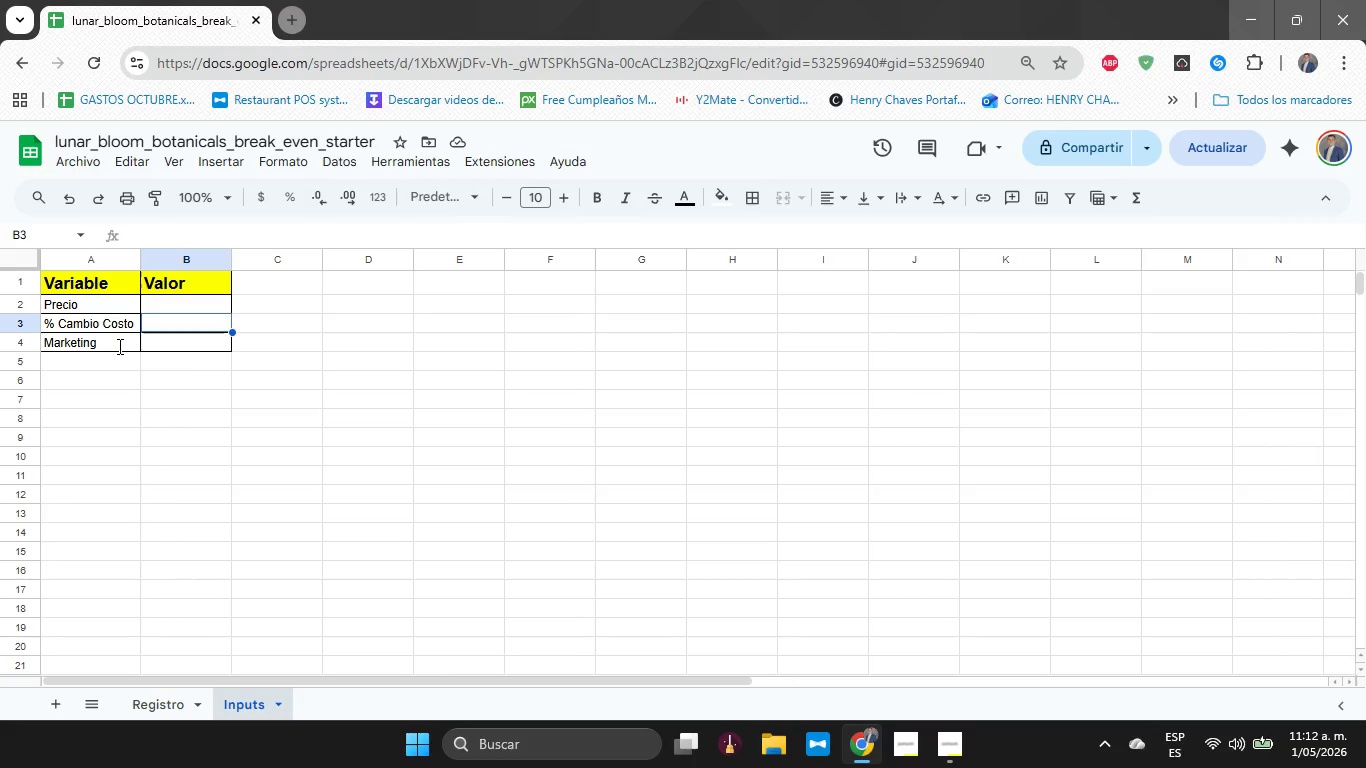 
key(ArrowUp)
 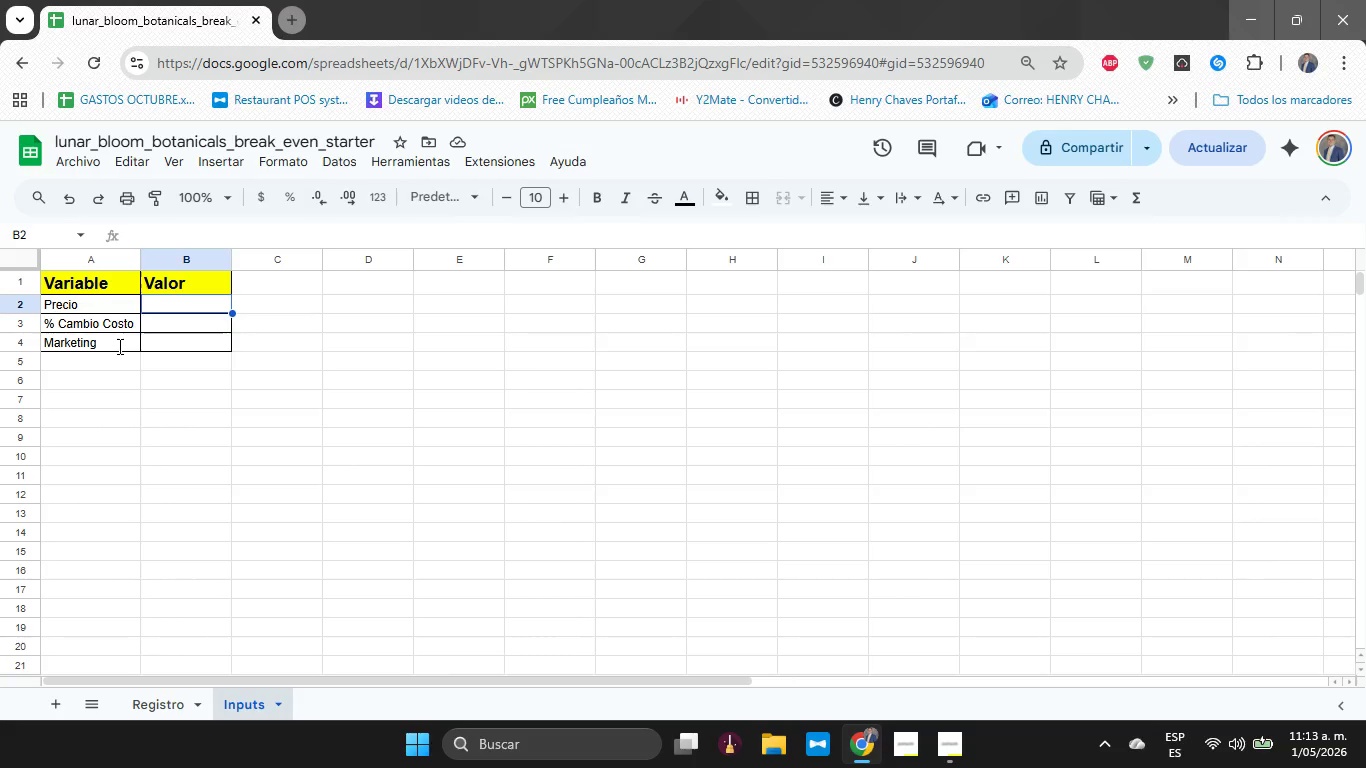 
wait(15.0)
 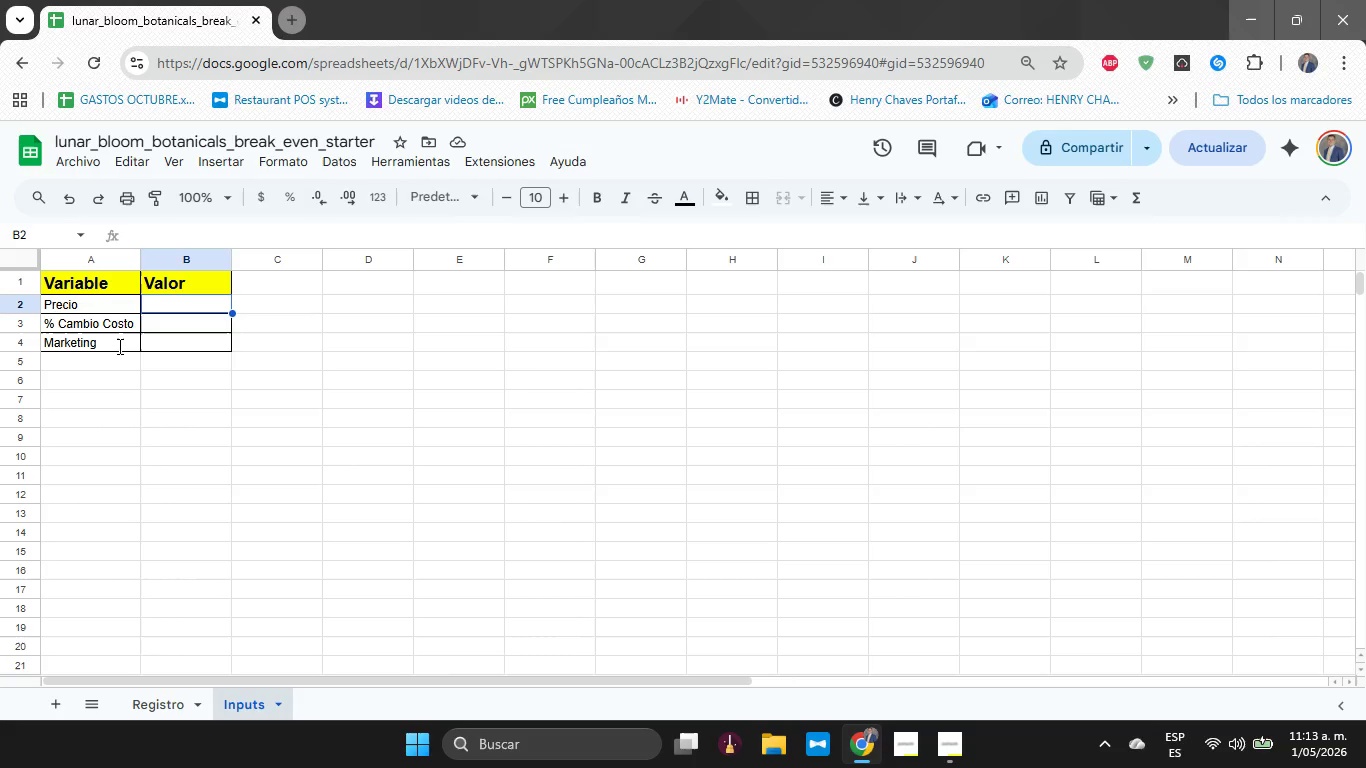 
key(Shift+ArrowLeft)
 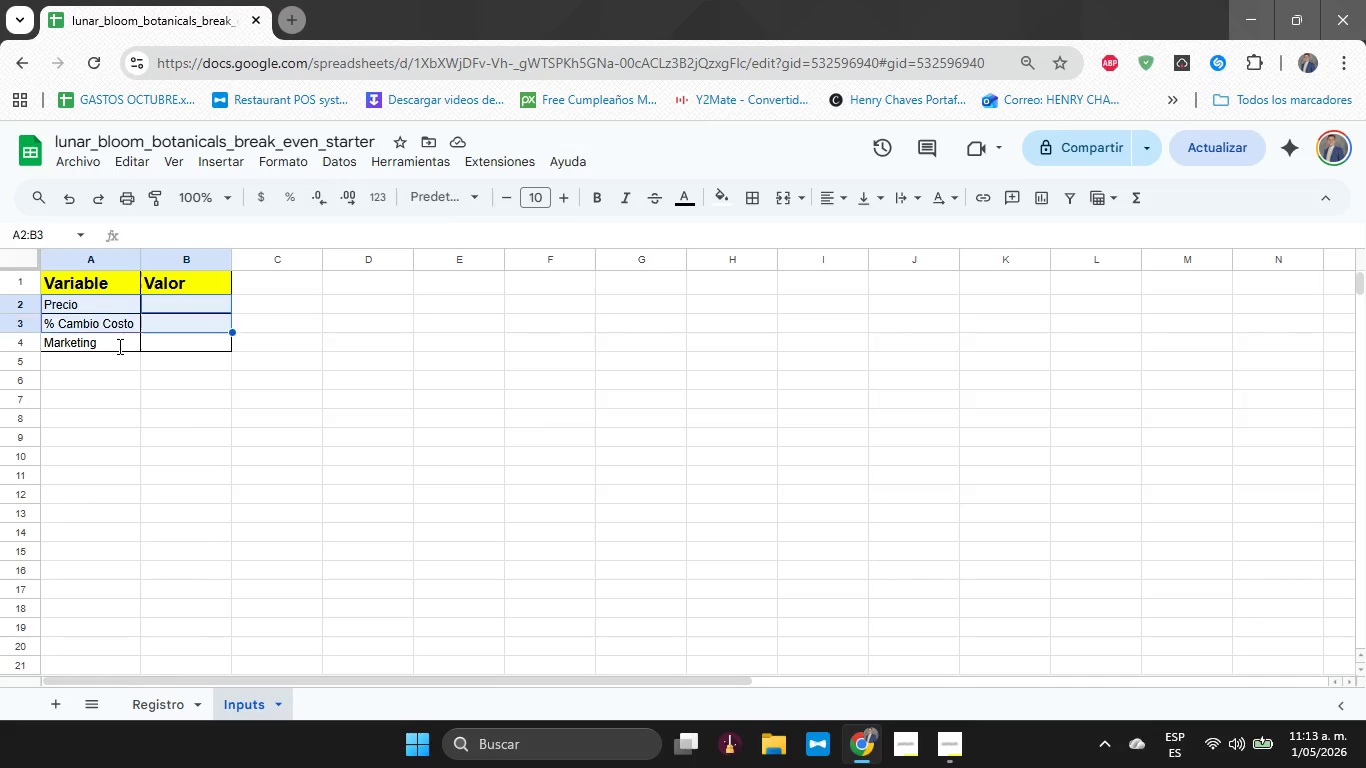 
key(Shift+ArrowDown)
 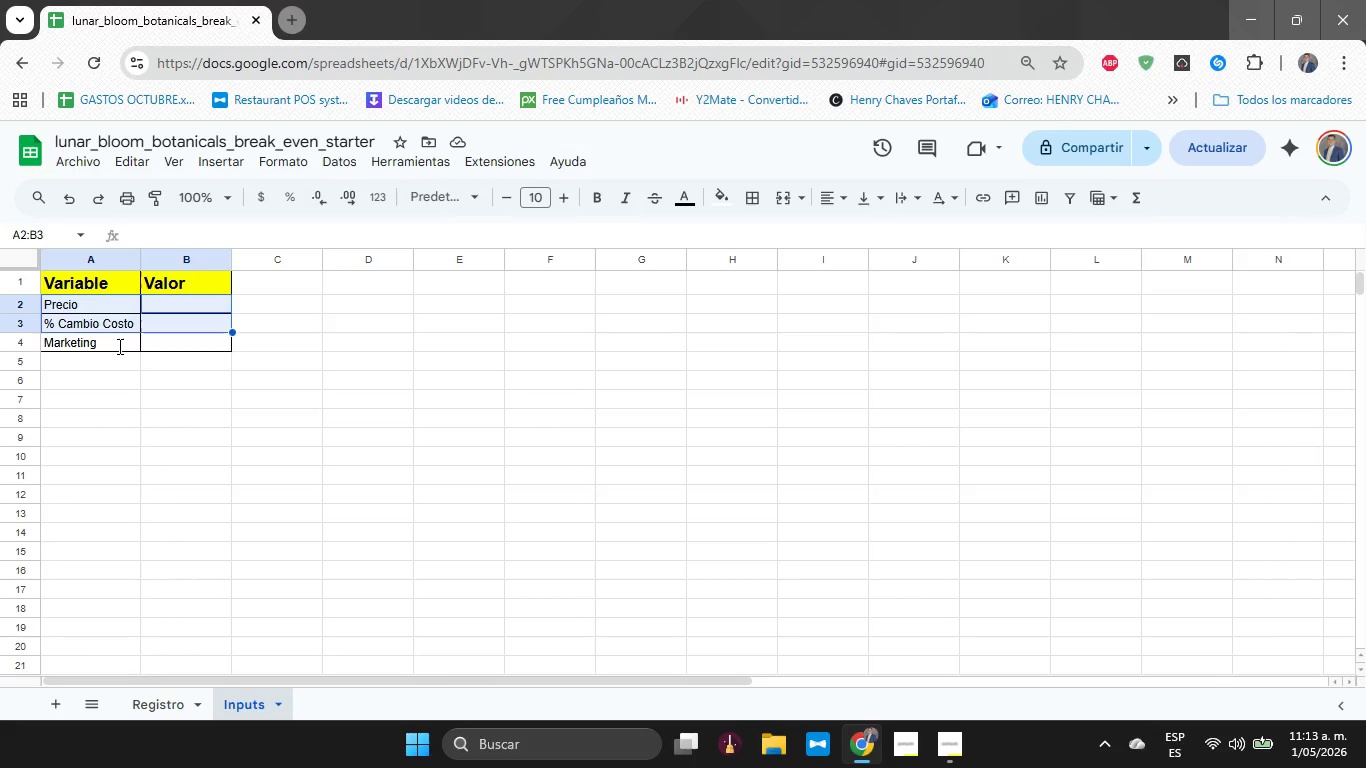 
key(Shift+ArrowDown)
 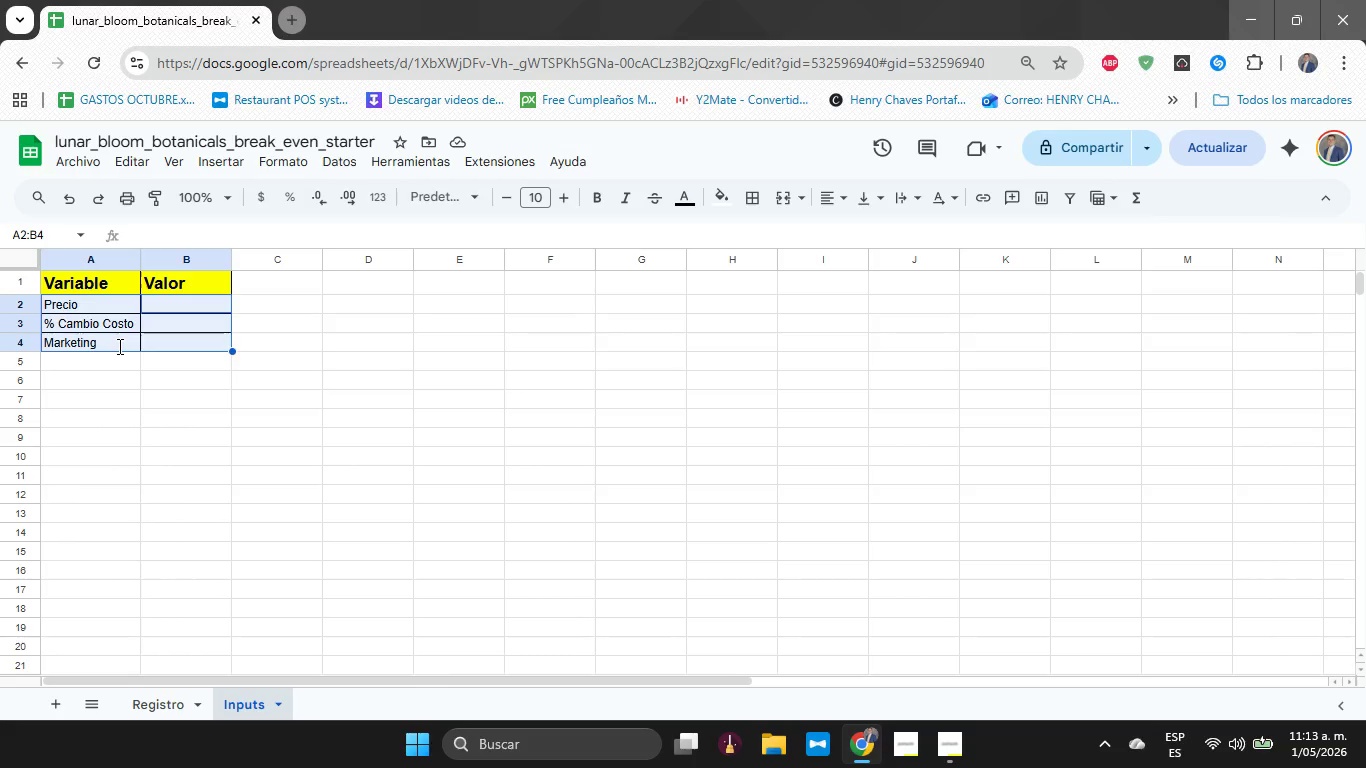 
key(Shift+ArrowDown)
 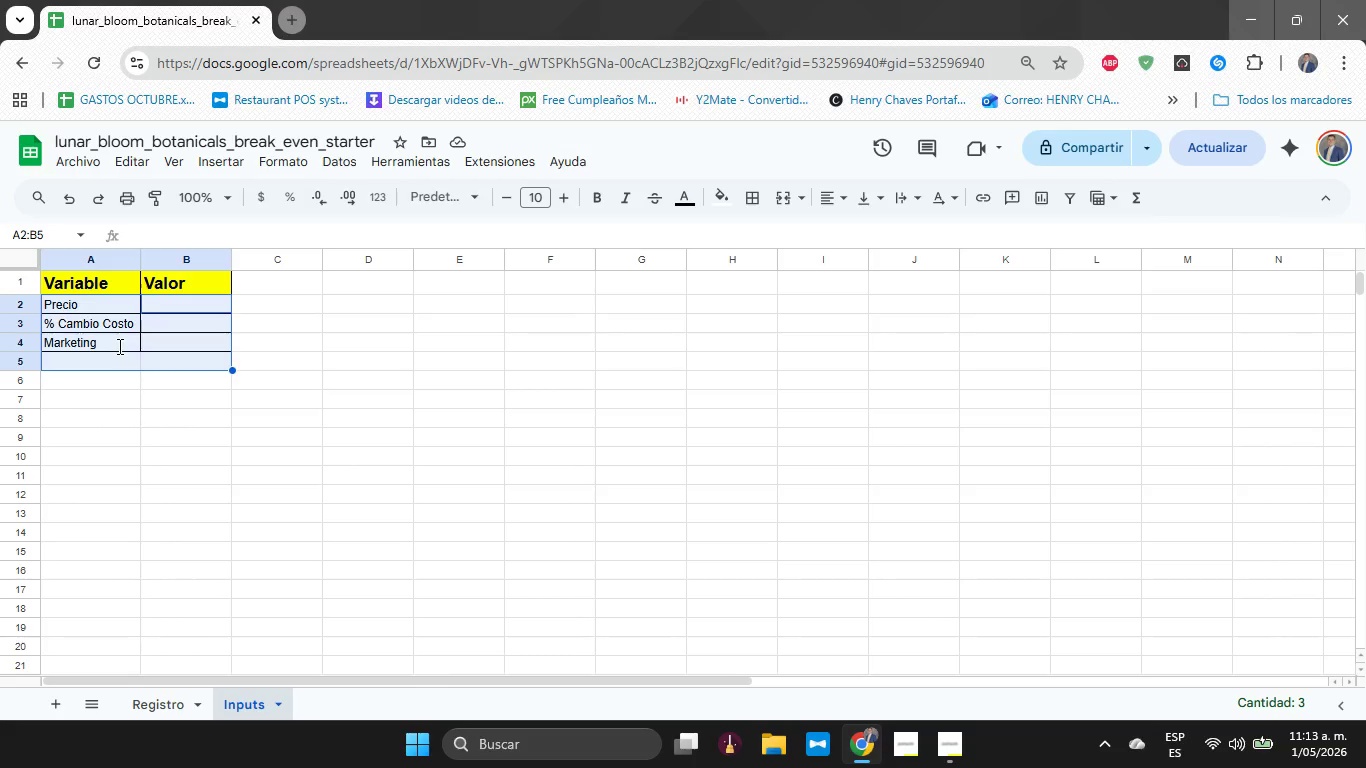 
key(Shift+ArrowUp)
 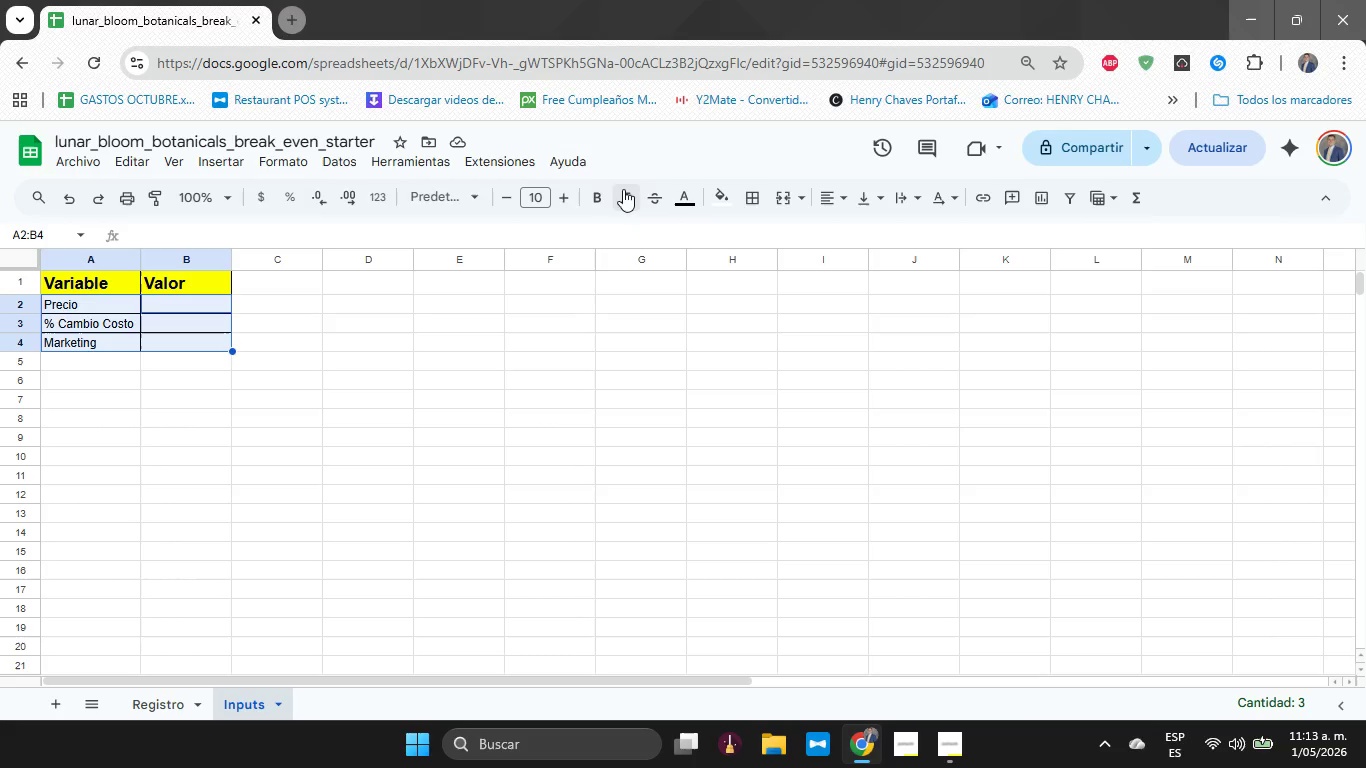 
left_click([604, 191])
 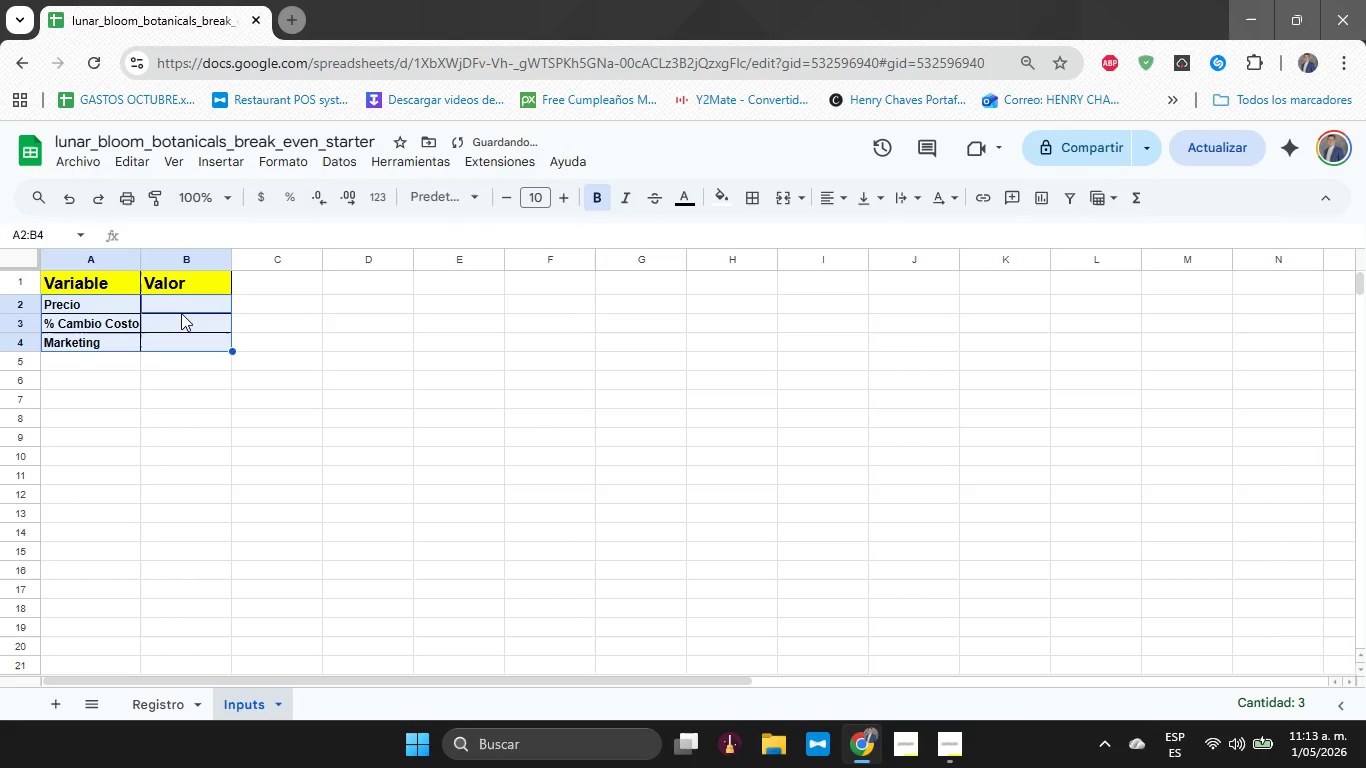 
left_click([182, 309])
 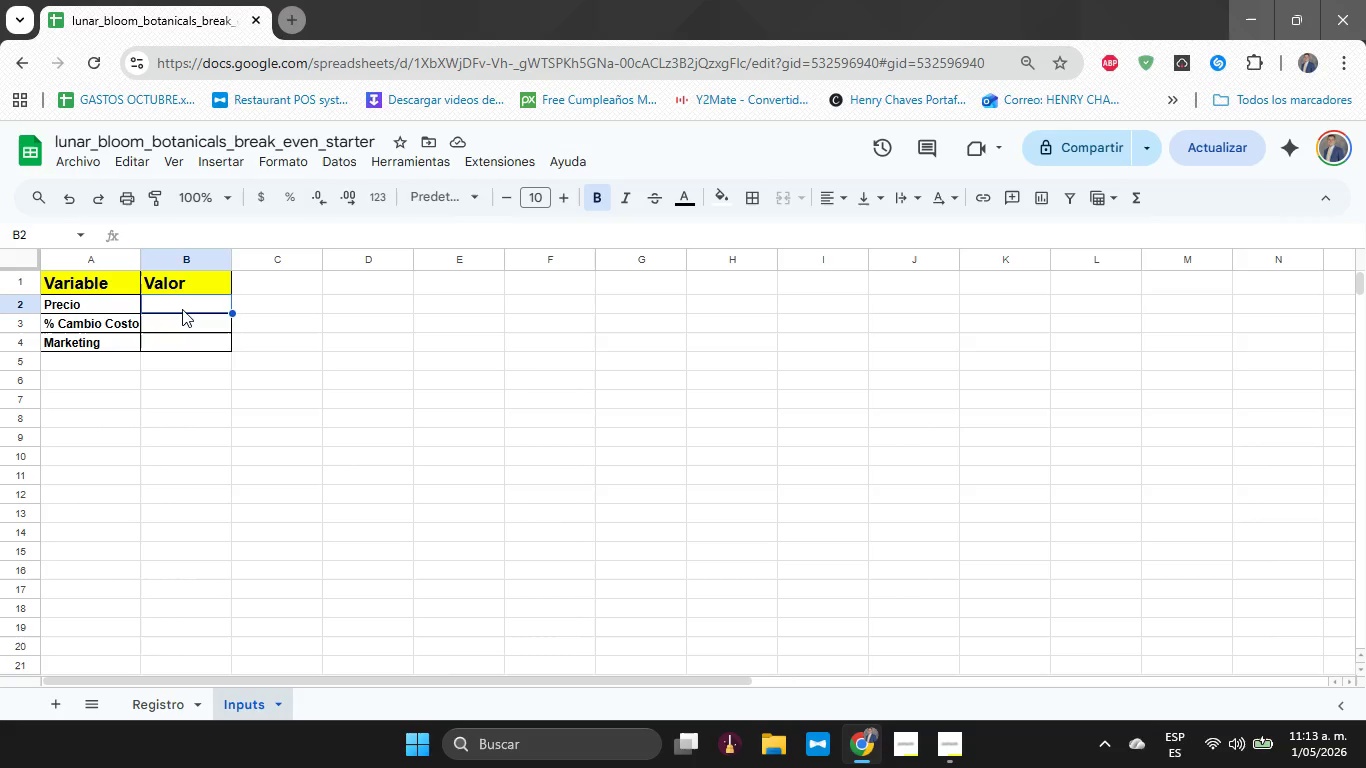 
wait(47.98)
 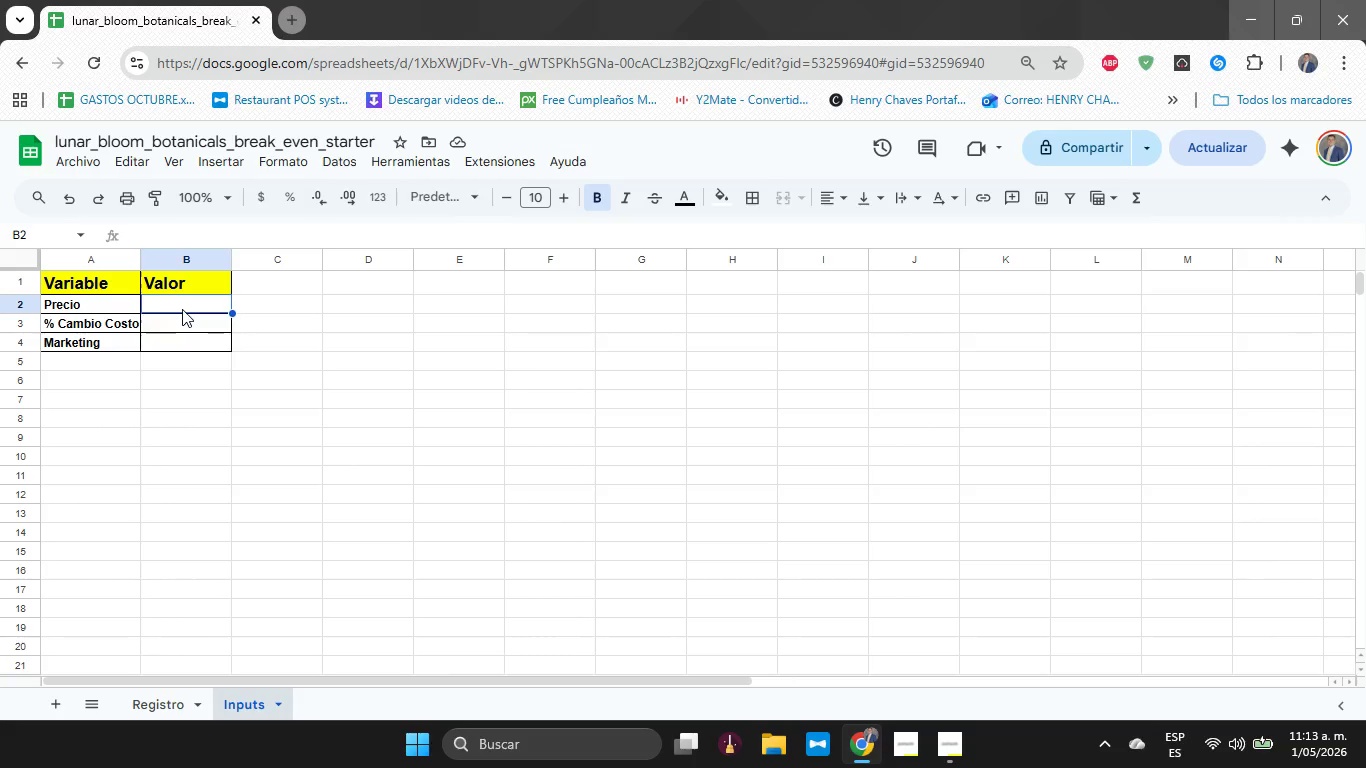 
type()Inpunts!B1)
 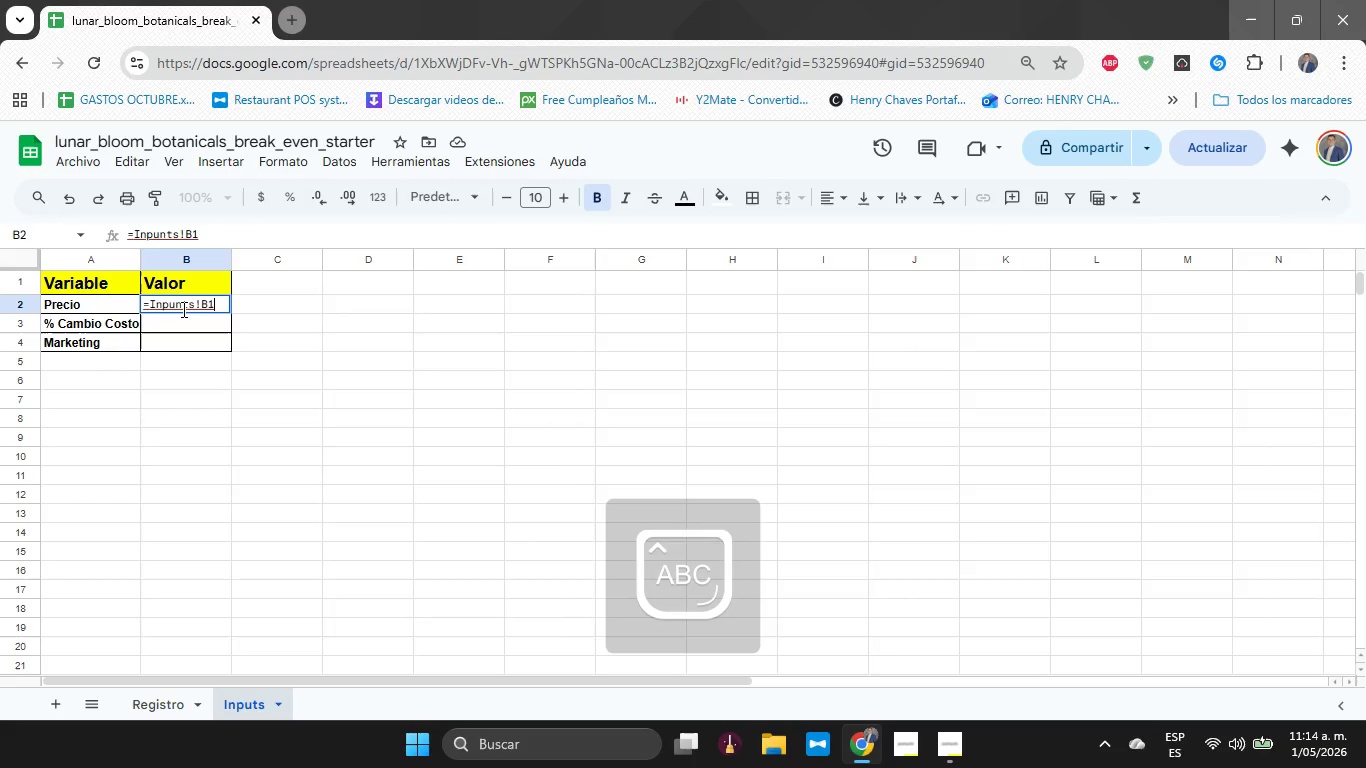 
key(Enter)
 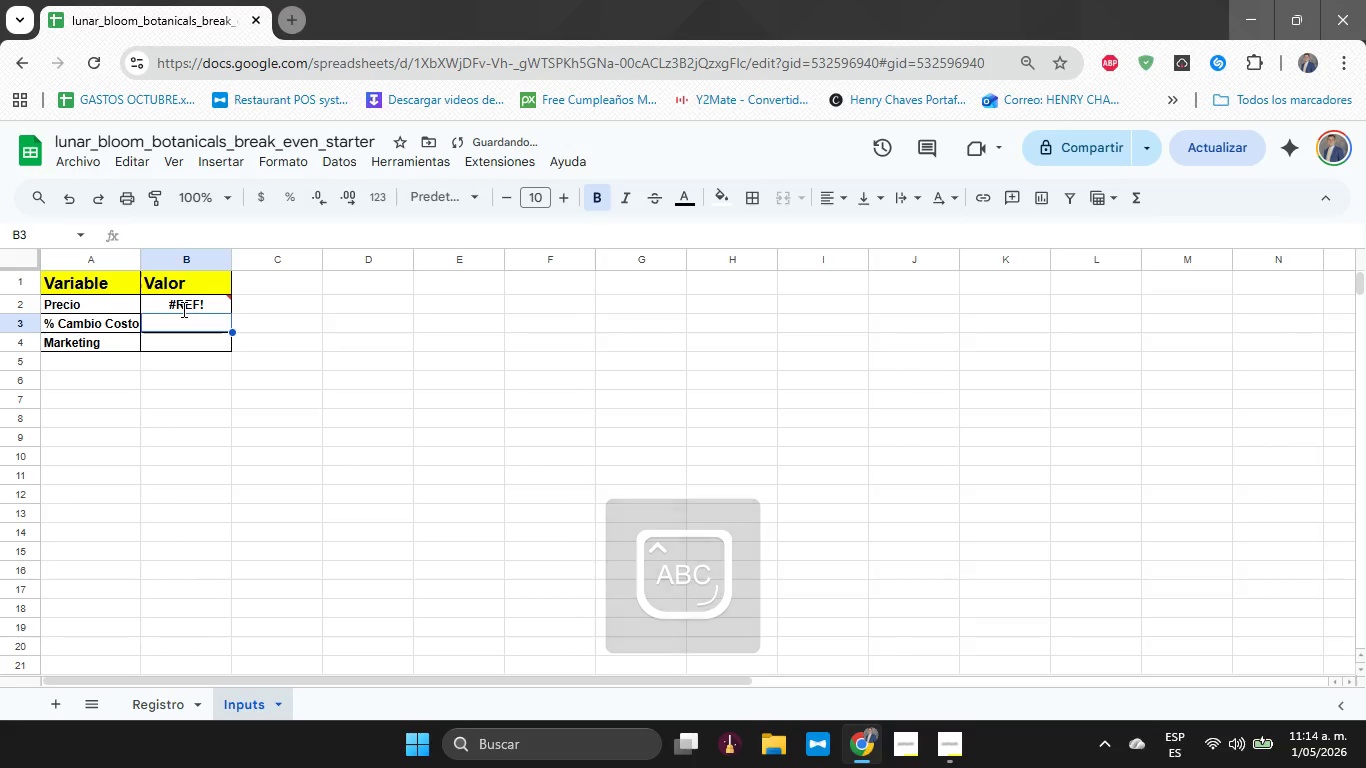 
key(ArrowUp)
 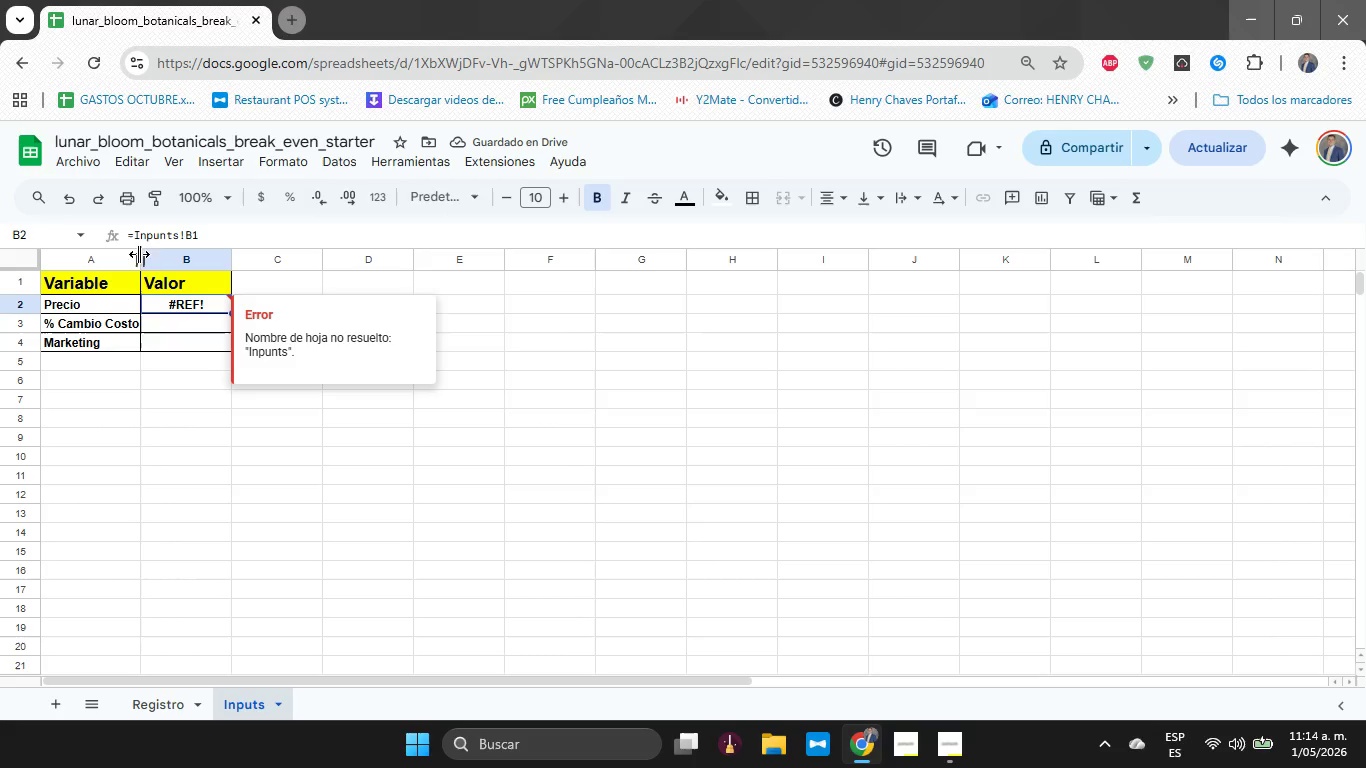 
left_click([161, 235])
 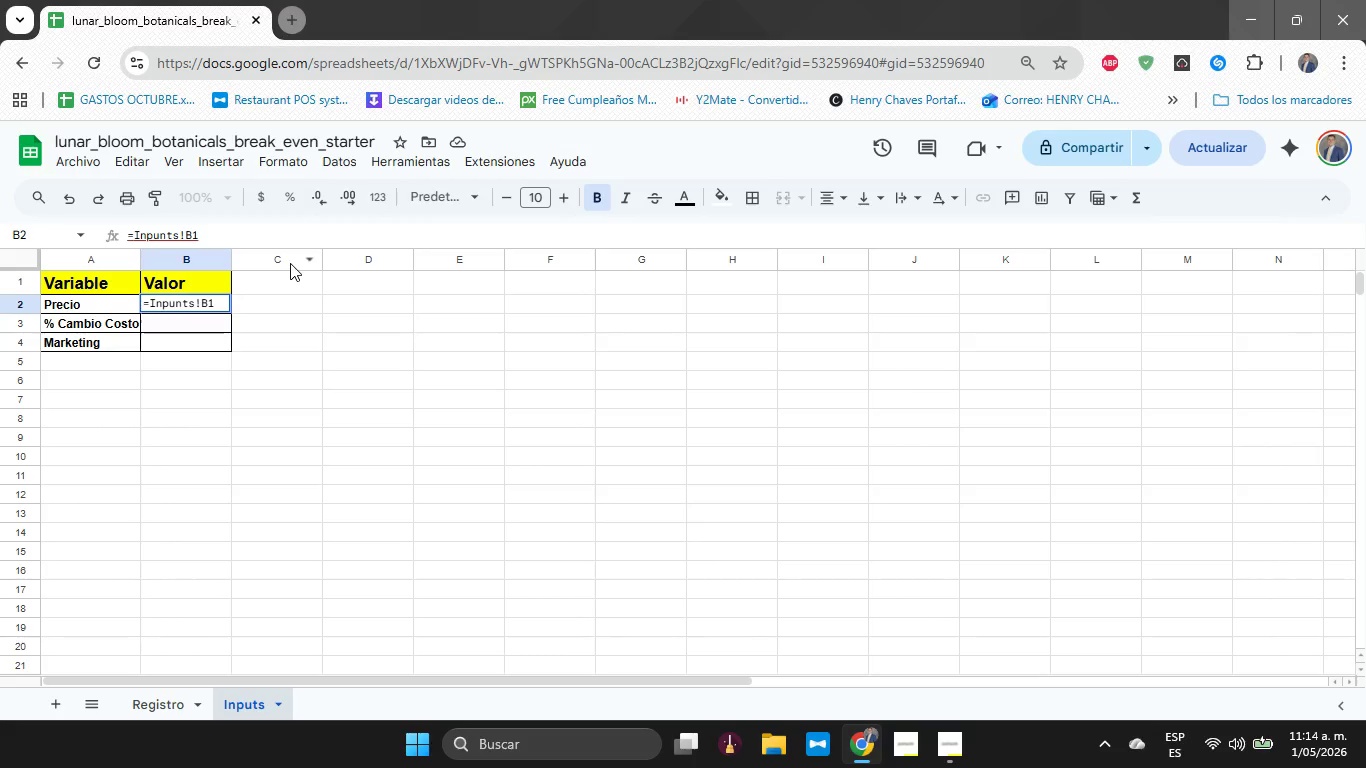 
key(ArrowRight)
 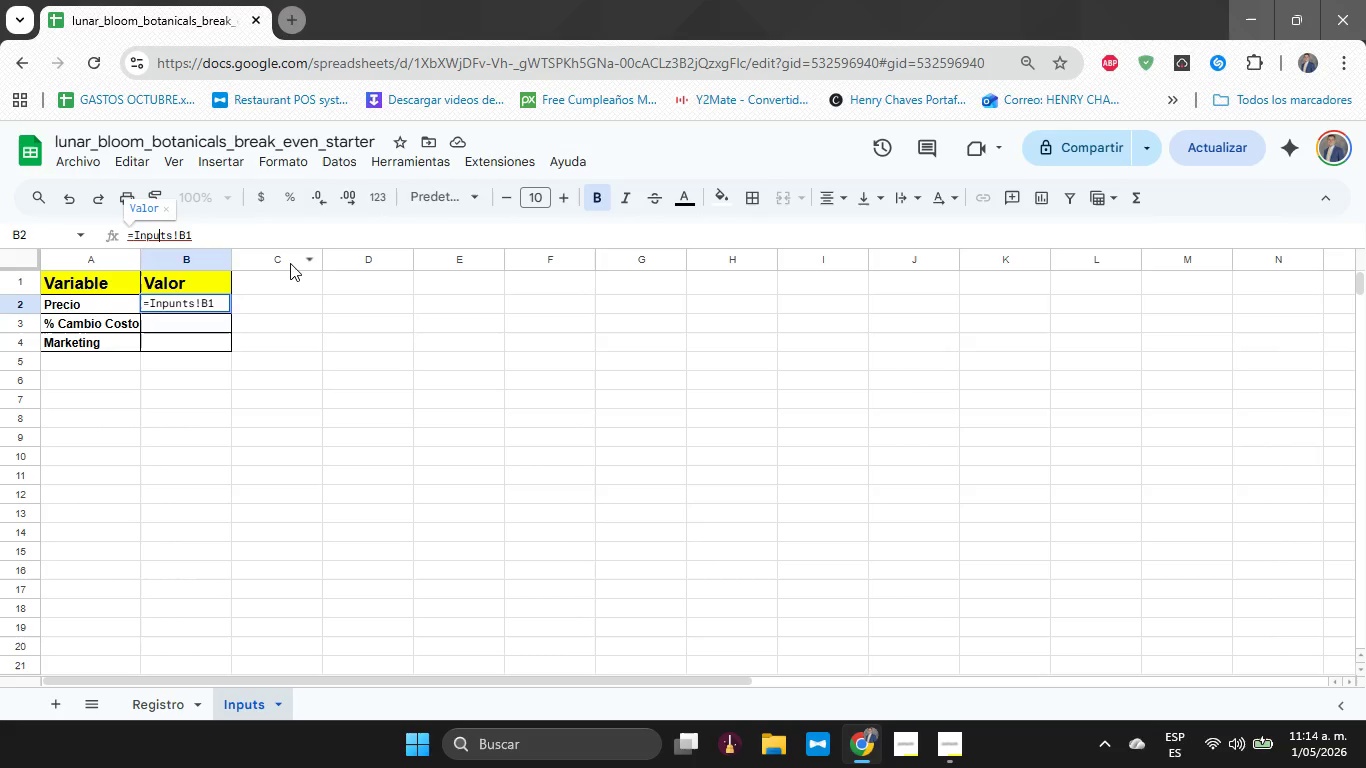 
key(Backspace)
 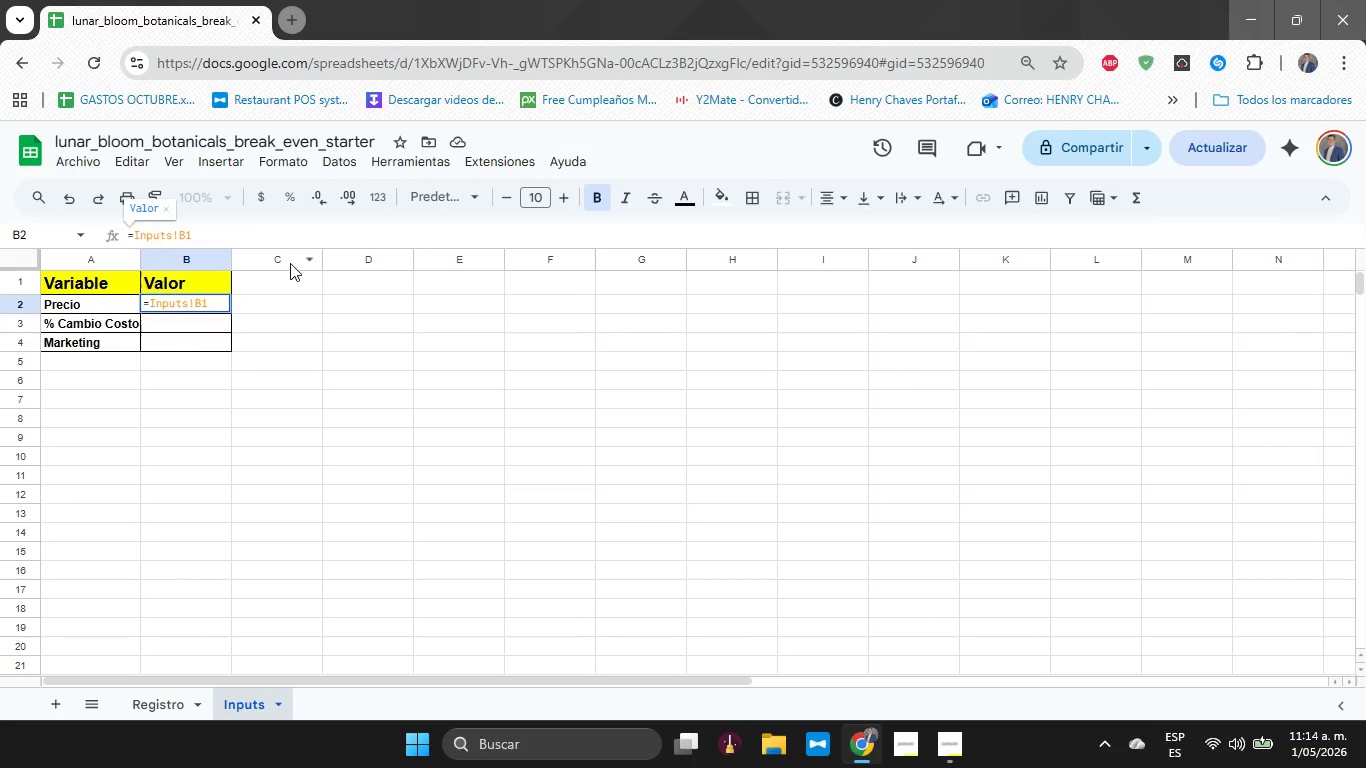 
key(Enter)
 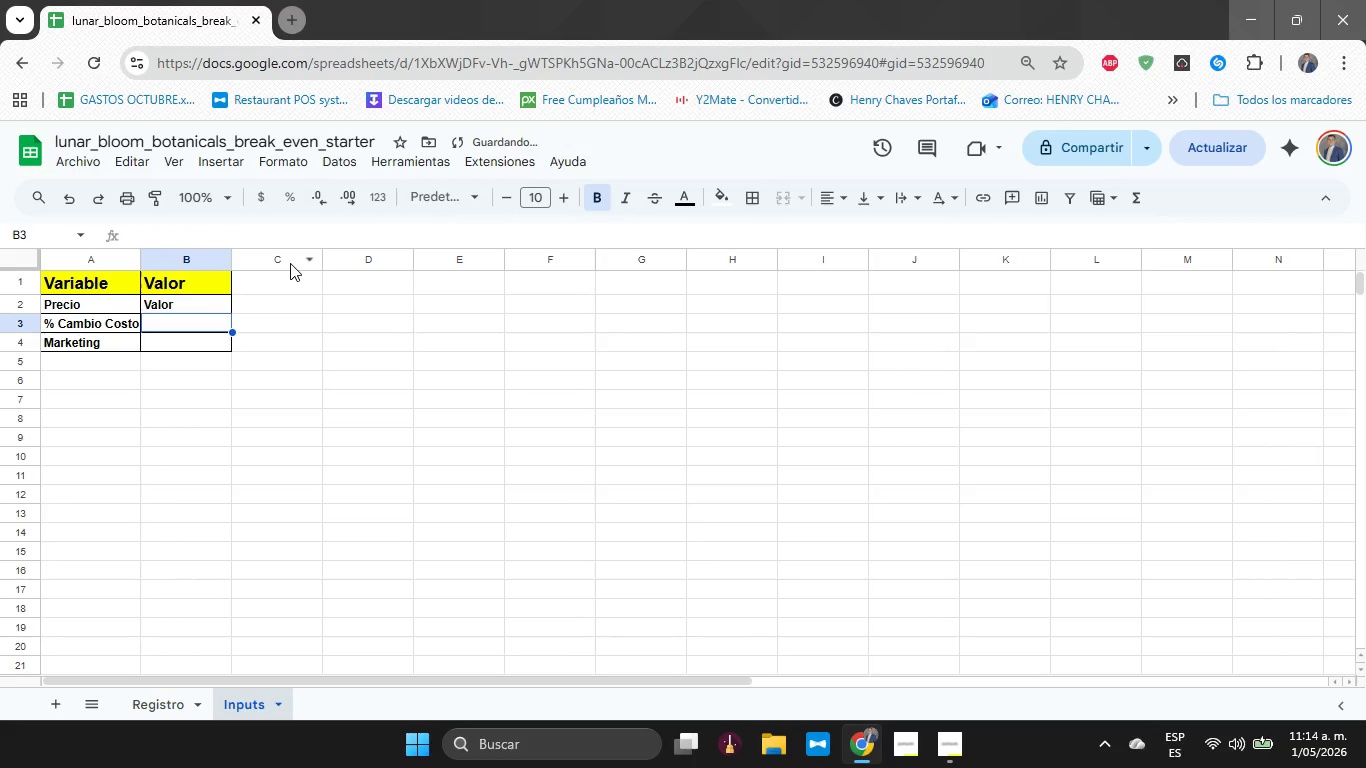 
key(ArrowUp)
 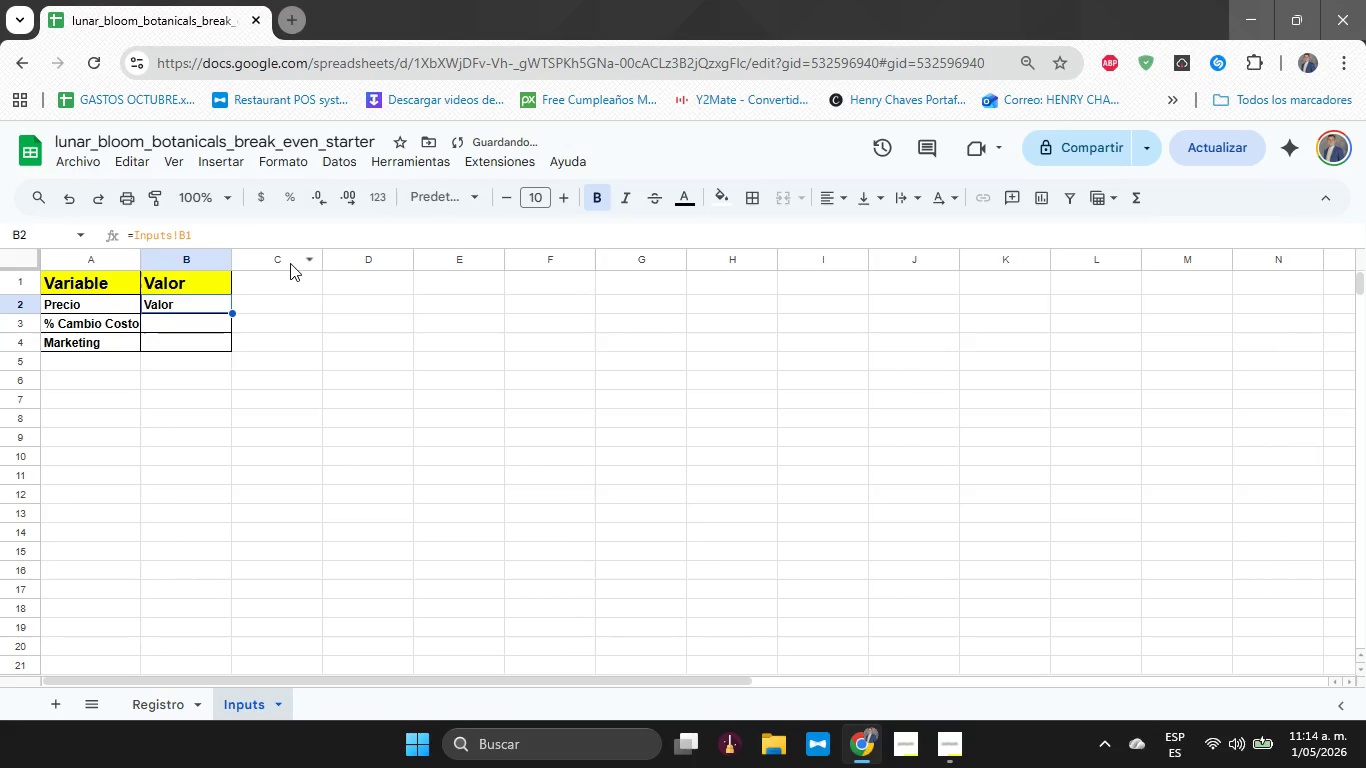 
key(ArrowDown)
 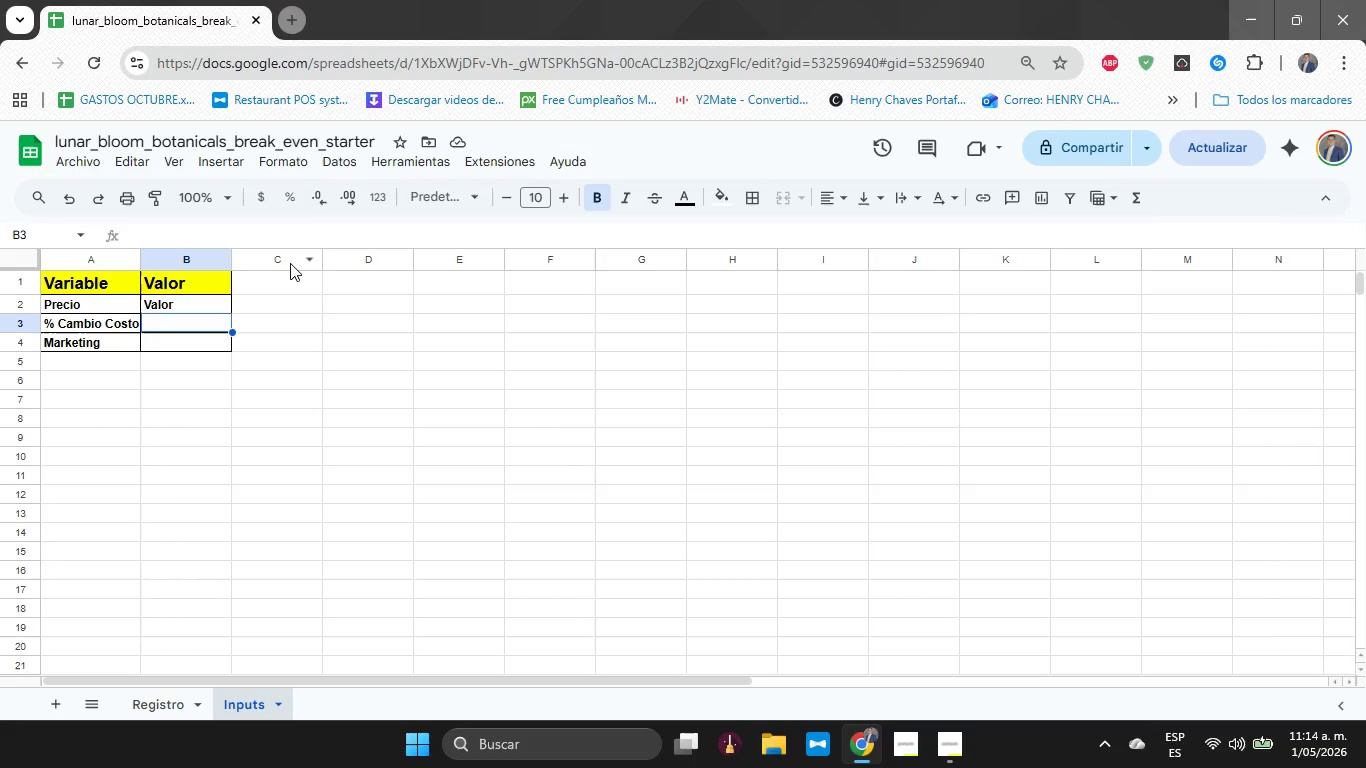 
wait(12.44)
 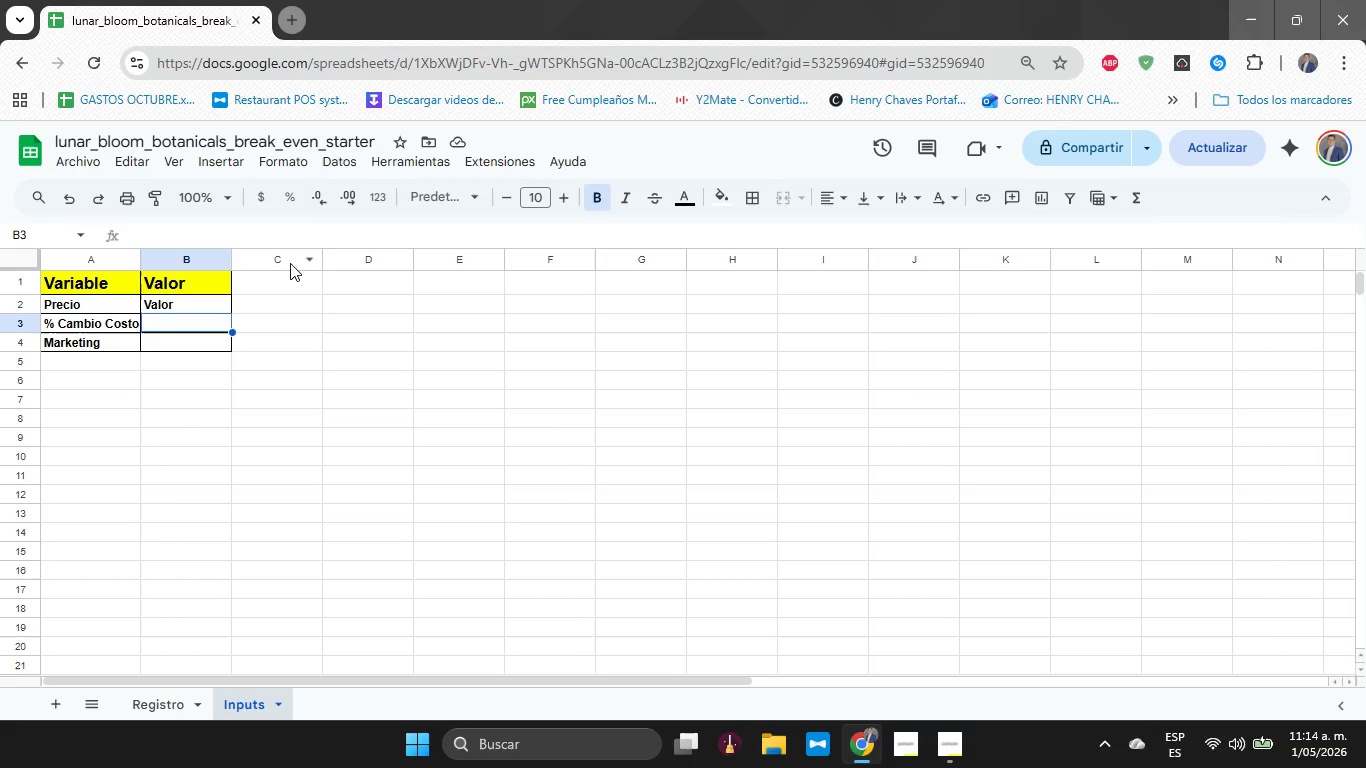 
key(ArrowUp)
 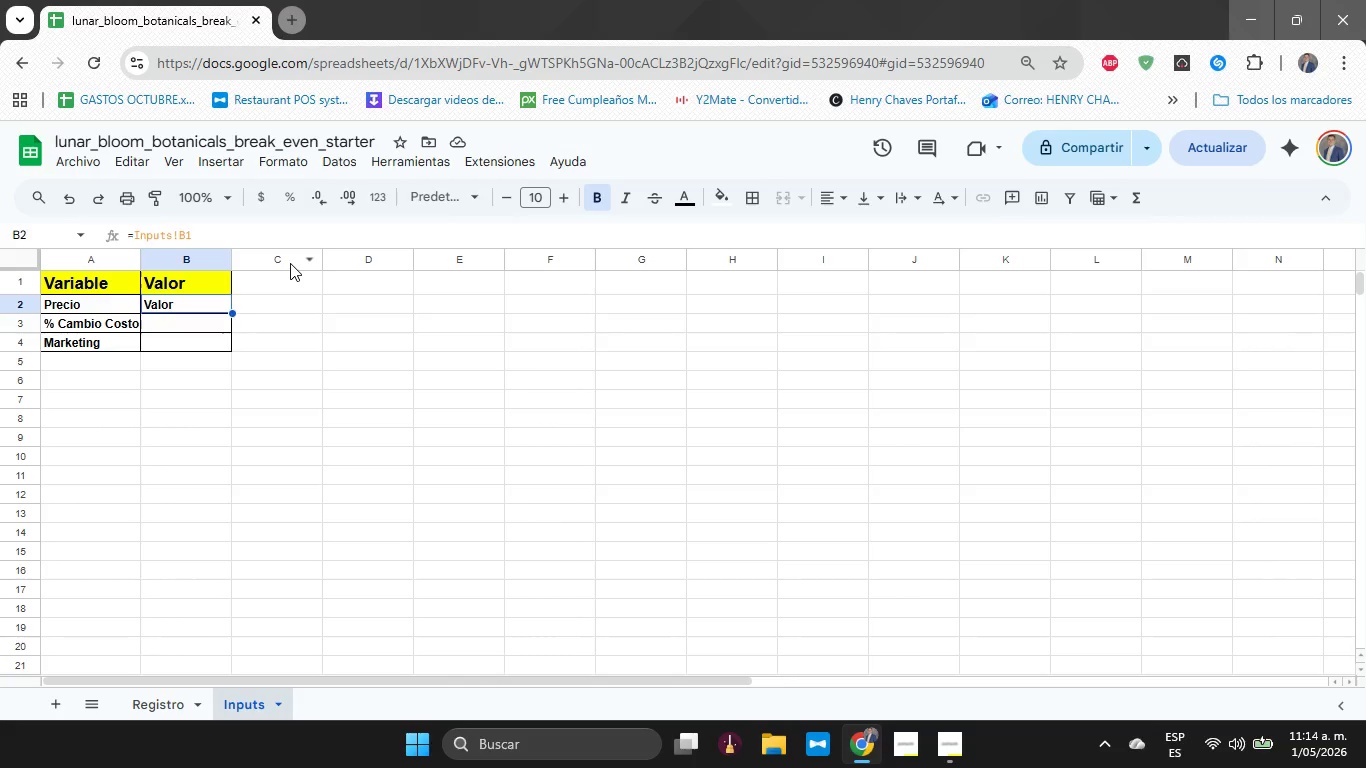 
key(ArrowDown)
 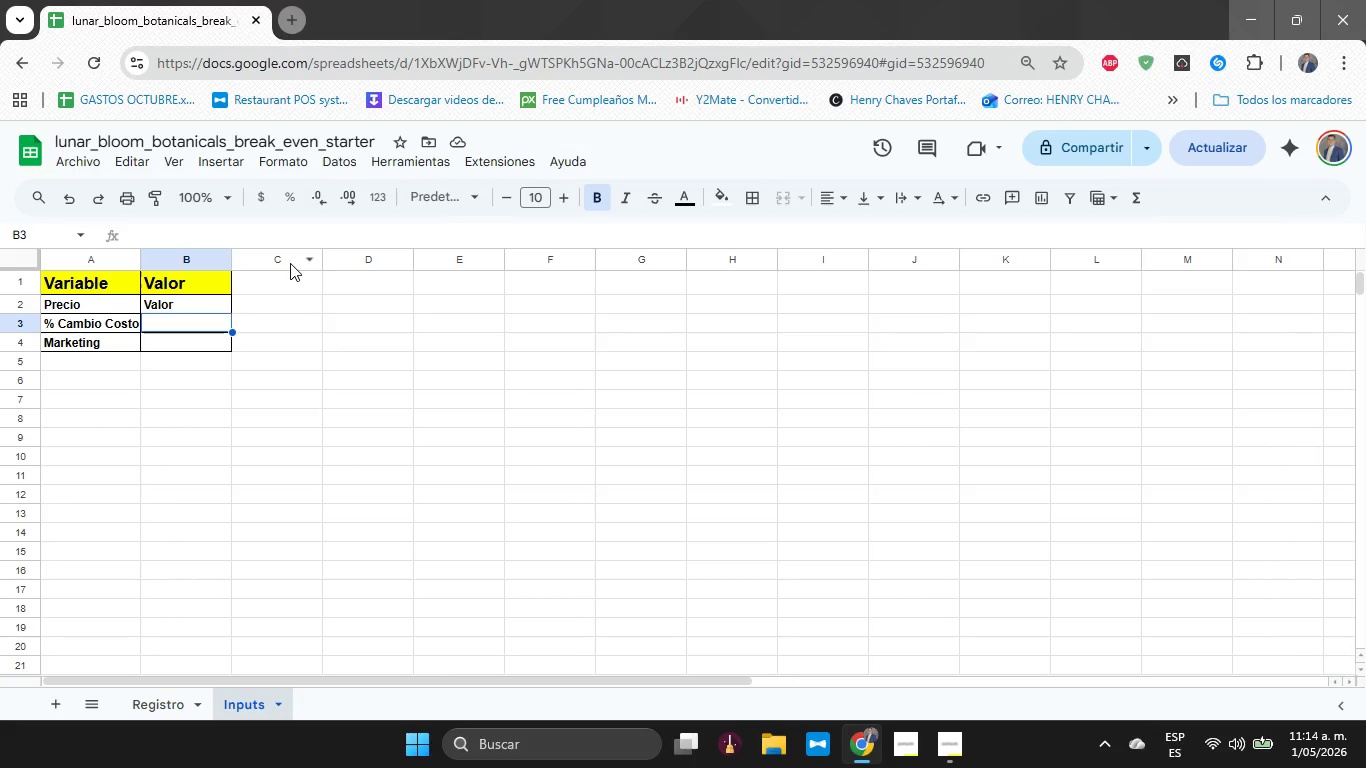 
wait(11.31)
 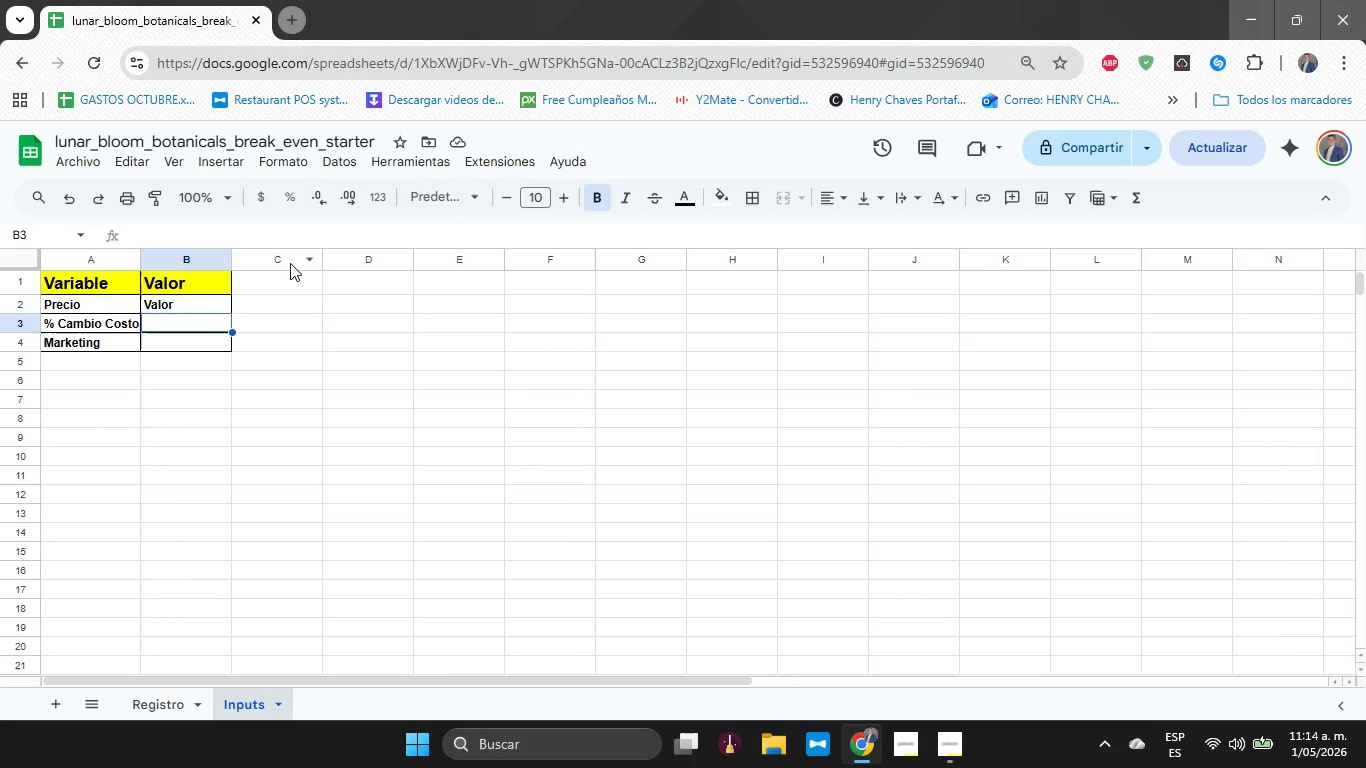 
type()e2)
key(Backspace)
key(Backspace)
type(E2)
 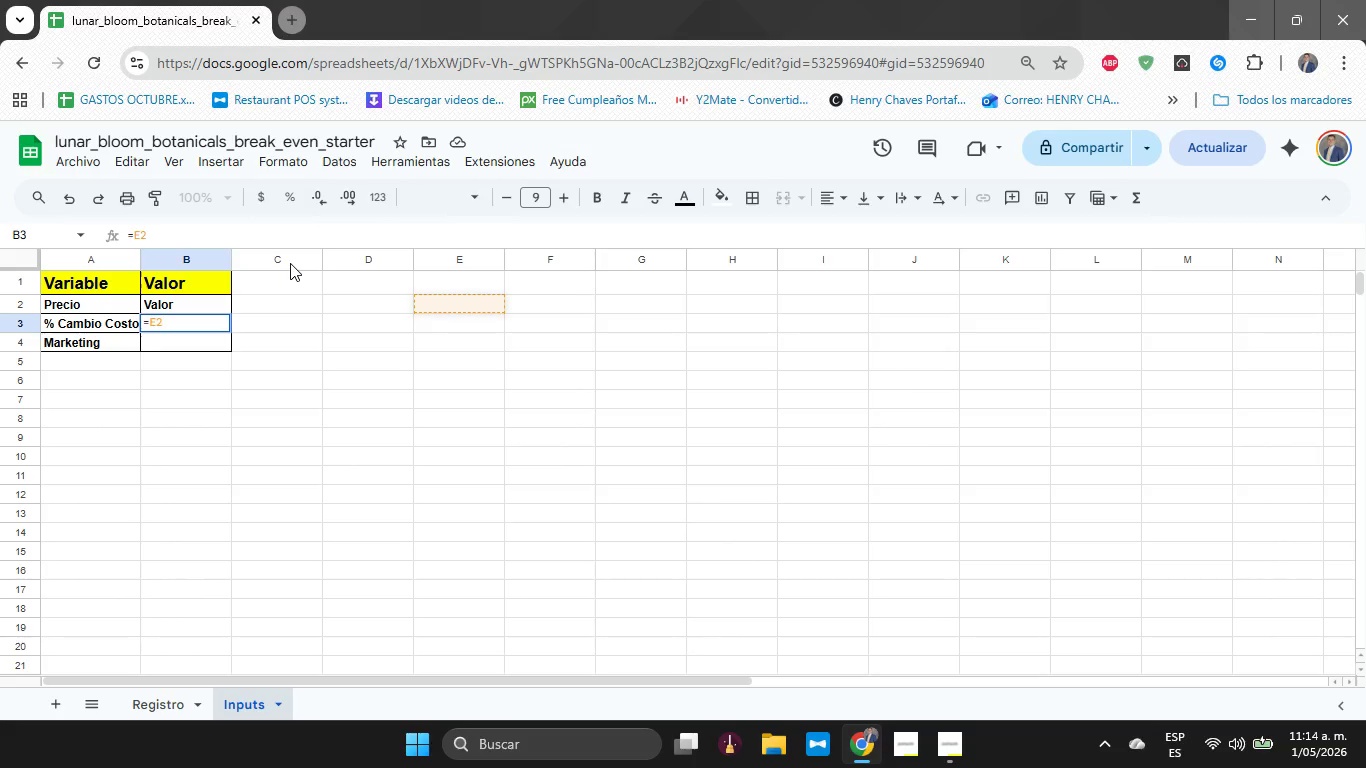 
wait(8.0)
 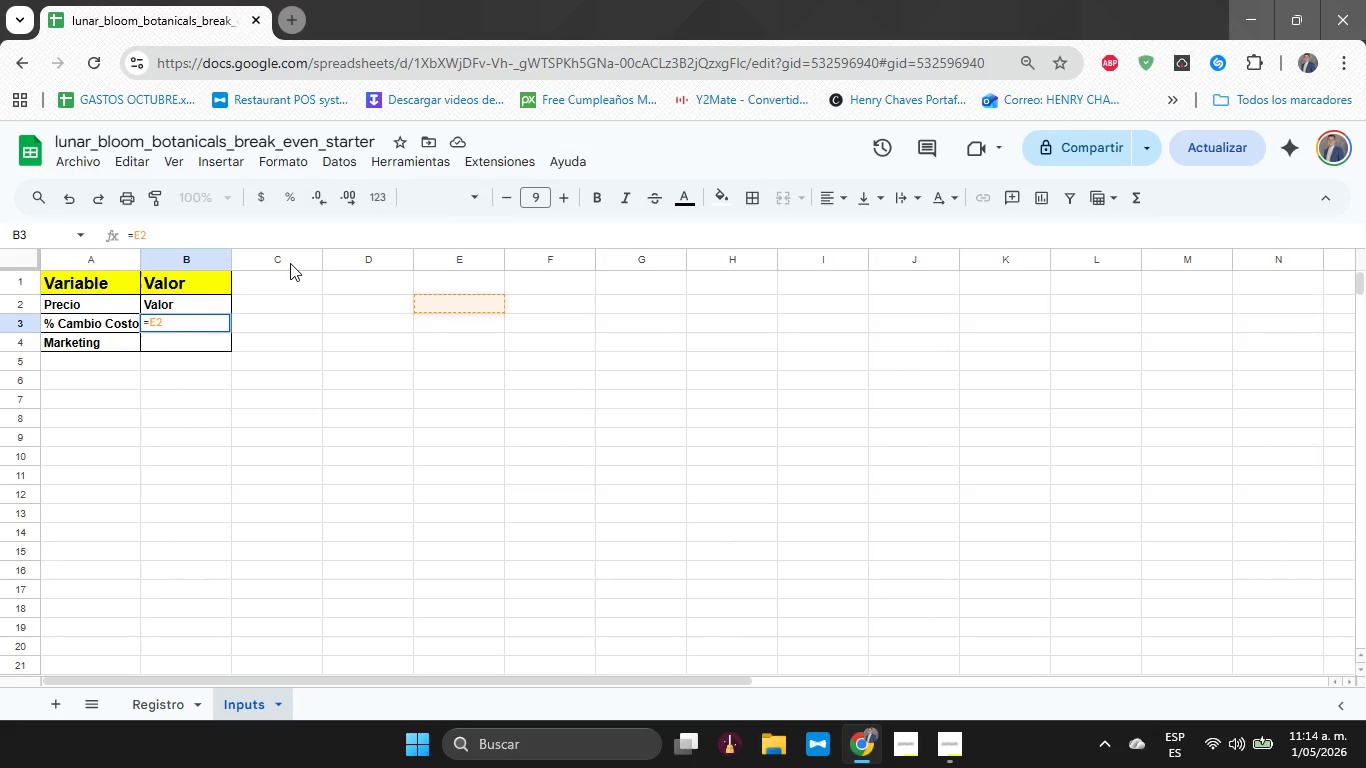 
type(+F1)
key(Backspace)
type(2+G2+H2(*1)
 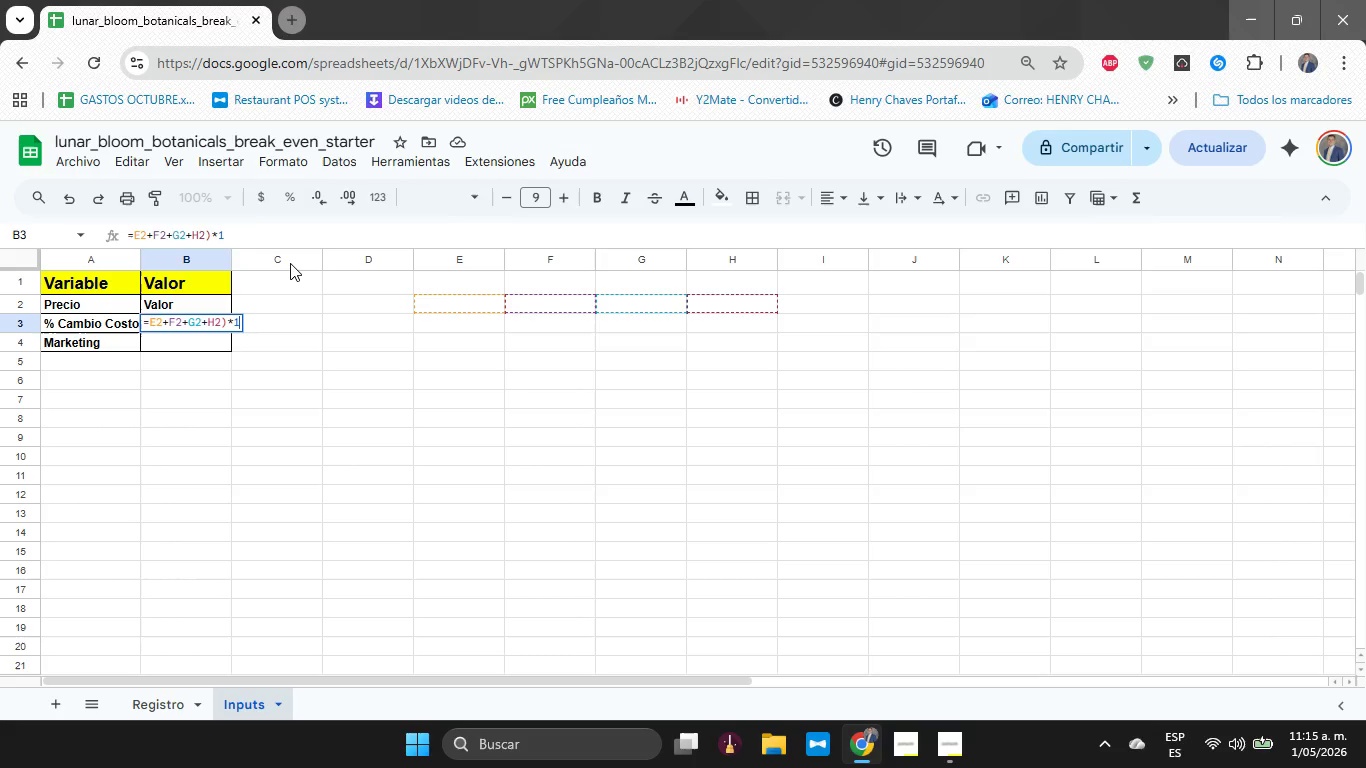 
key(Backspace)
type(*1+In)
 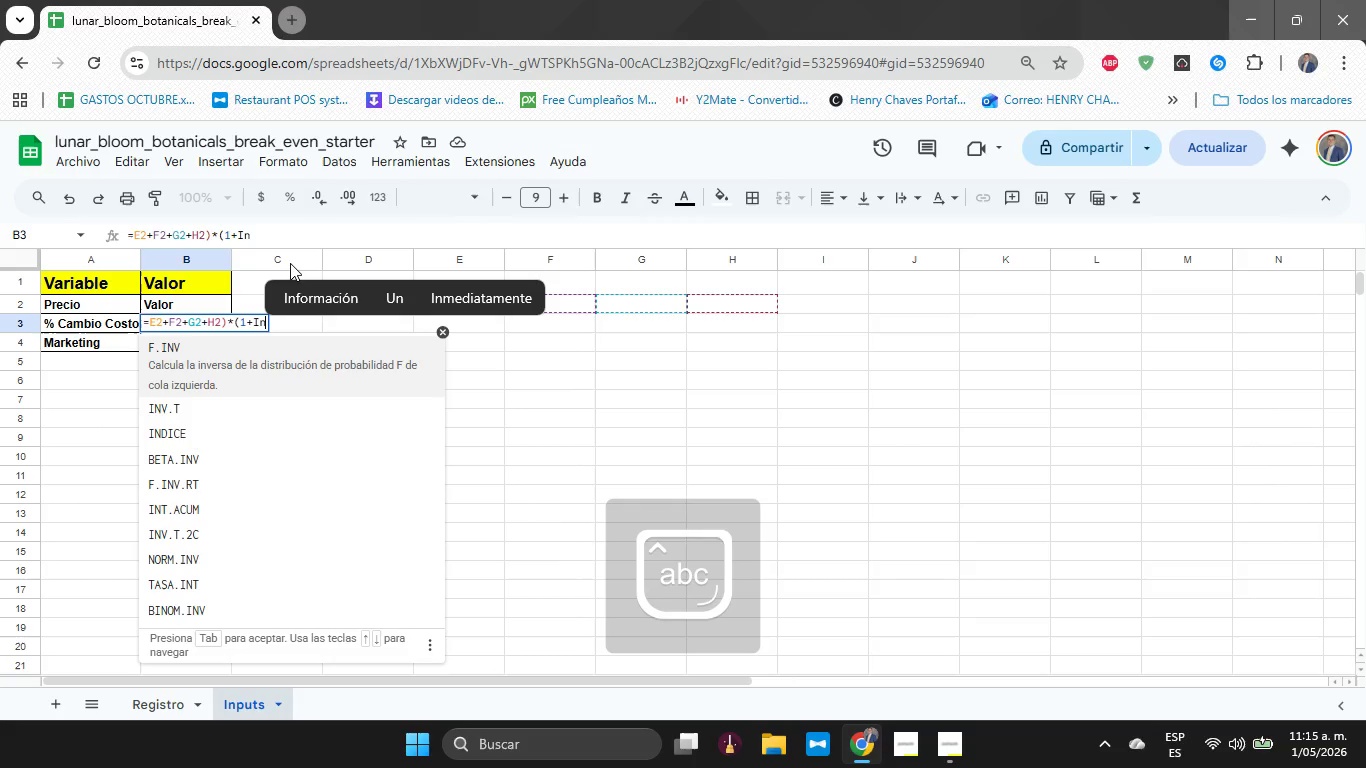 
wait(9.55)
 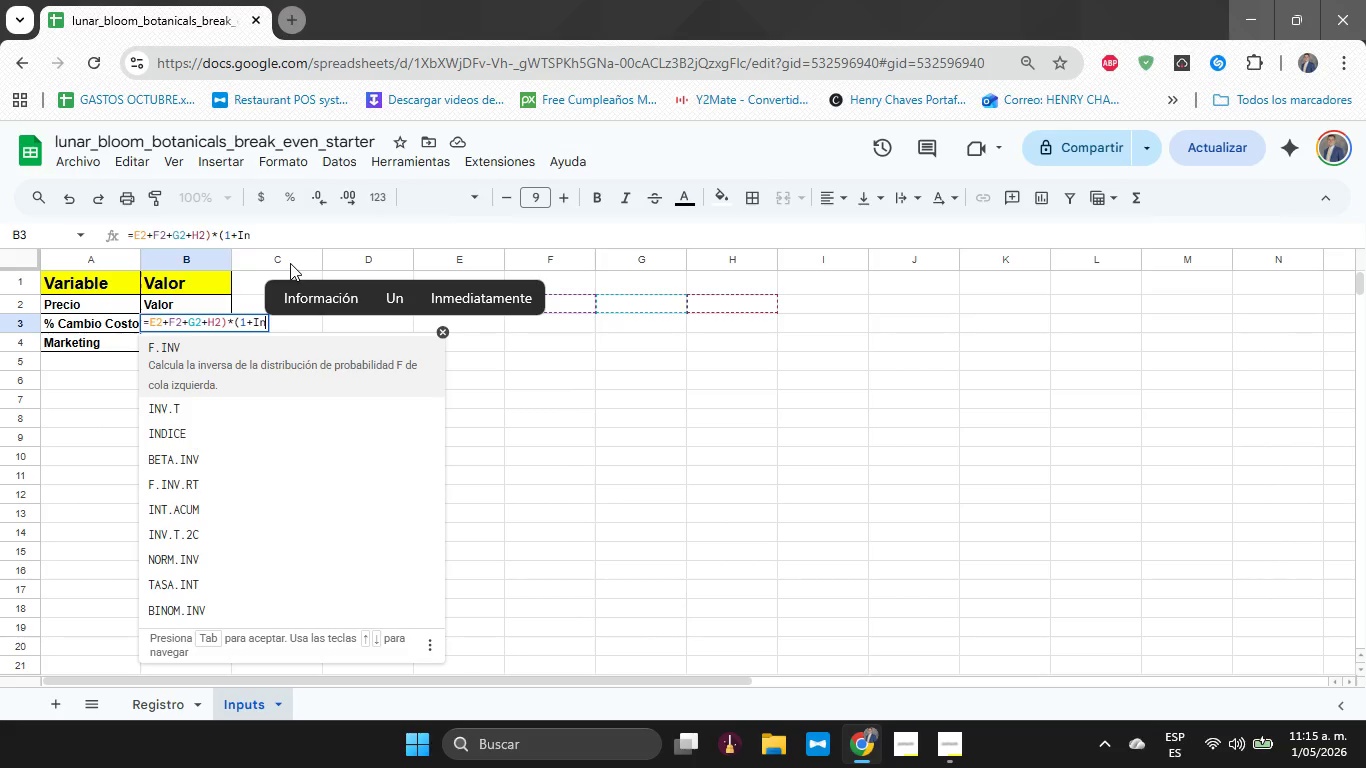 
type(puts!B2()
 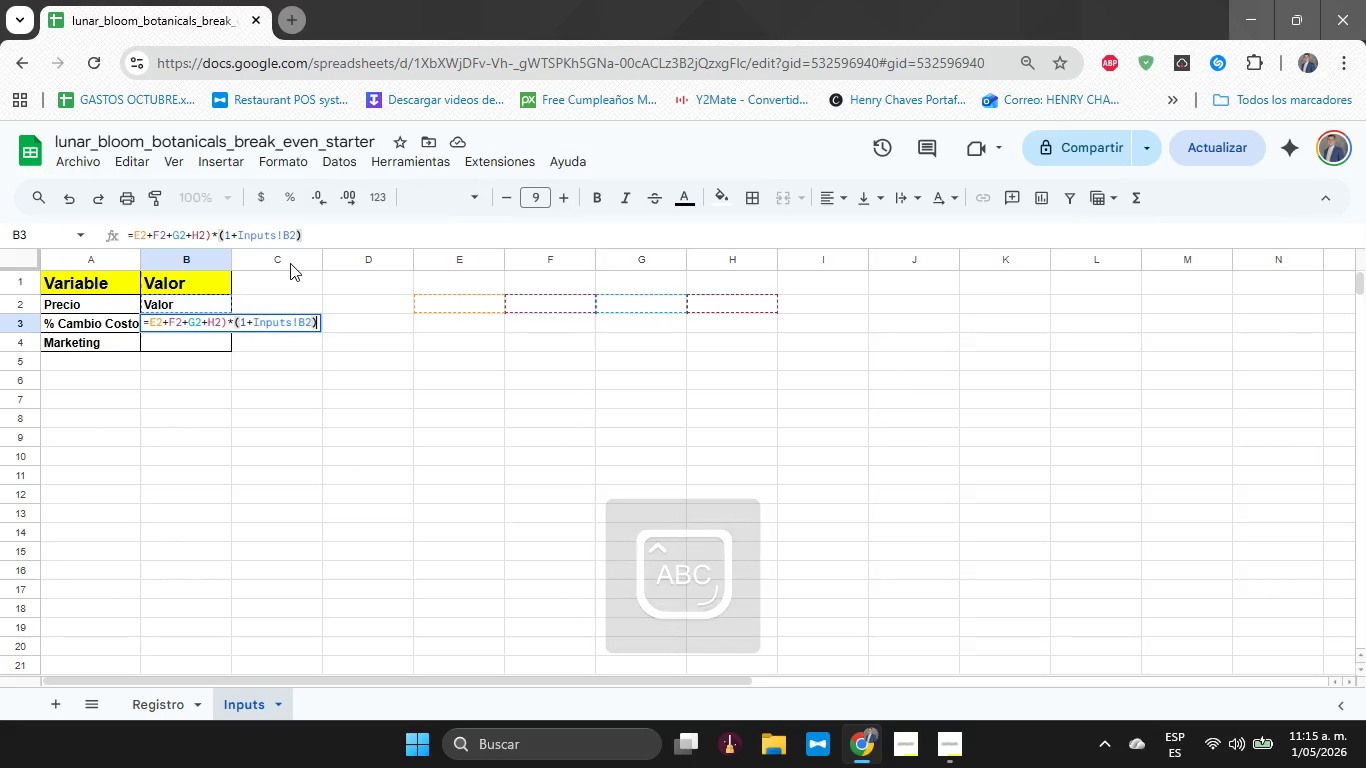 
wait(11.16)
 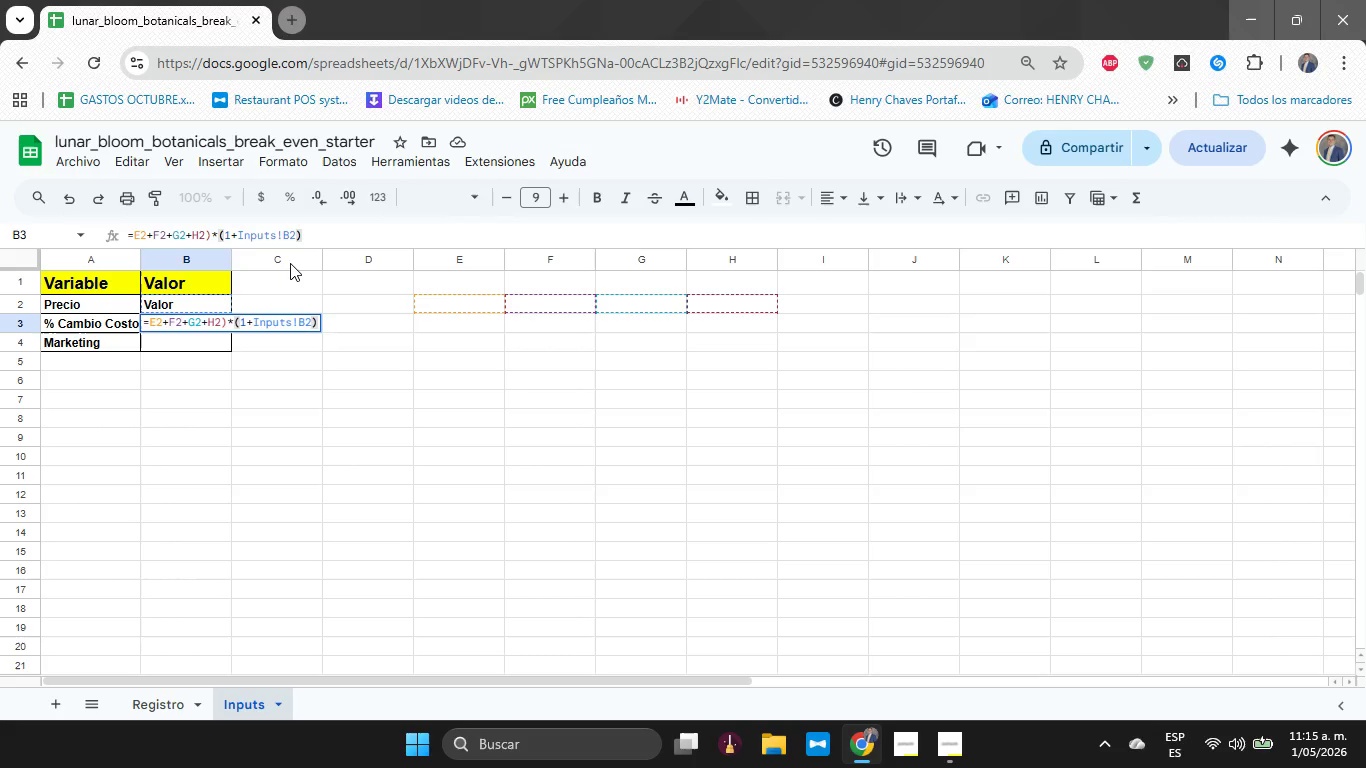 
hold_key(key=ArrowLeft, duration=1.34)
 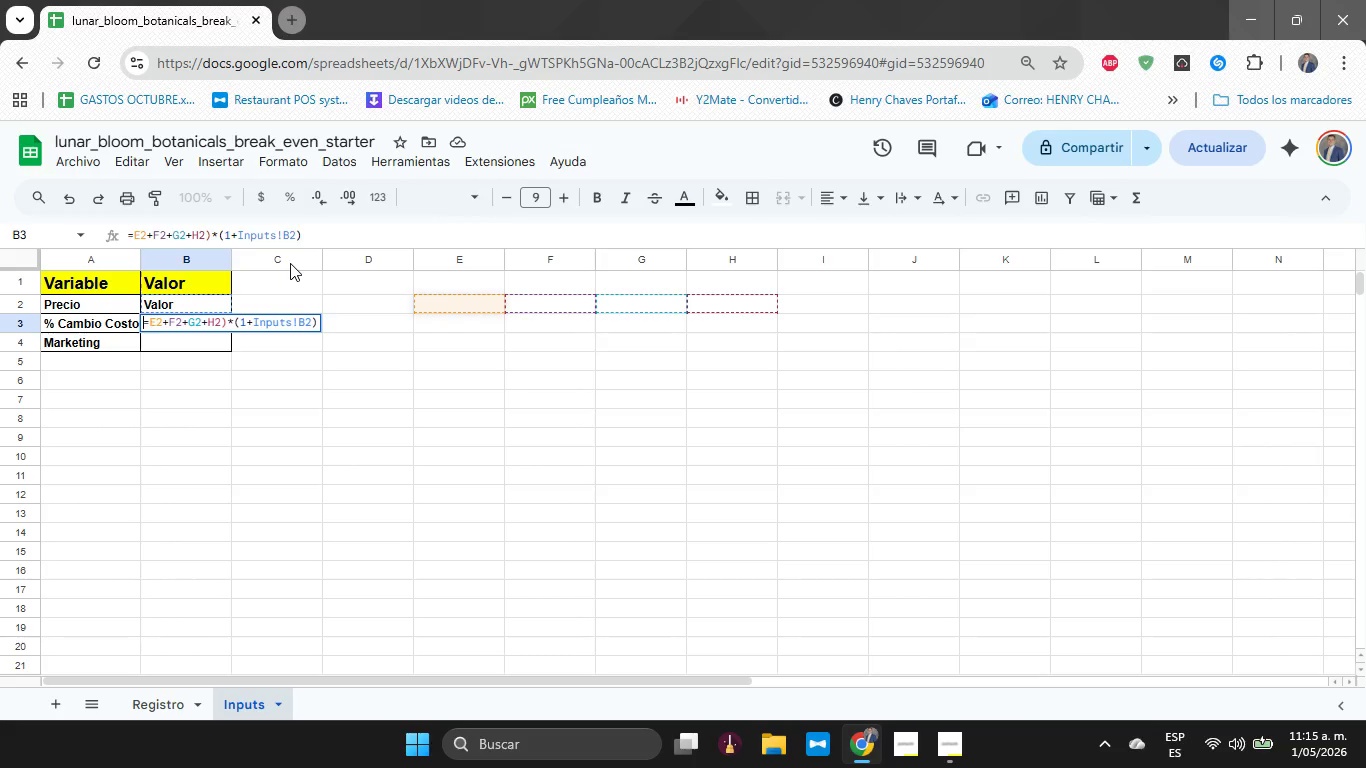 
key(ArrowRight)
 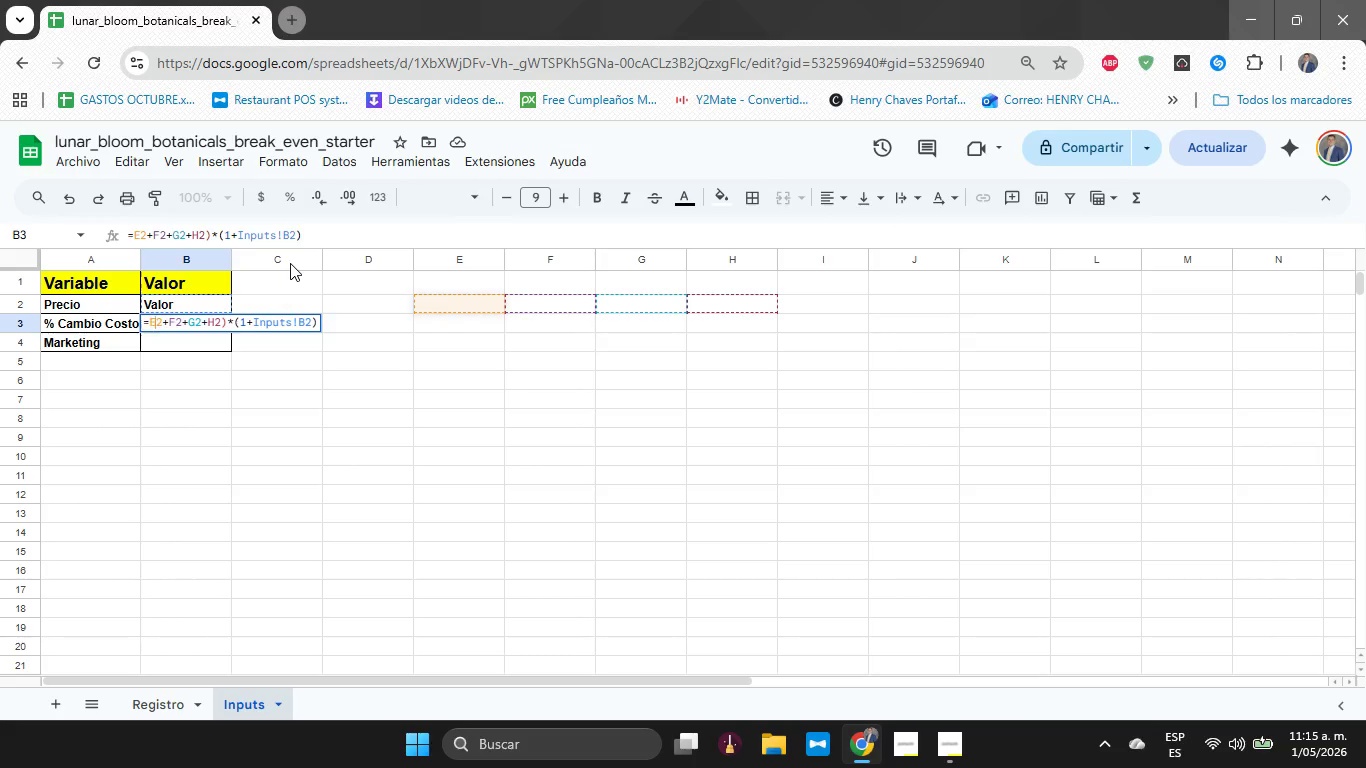 
key(ArrowRight)
 